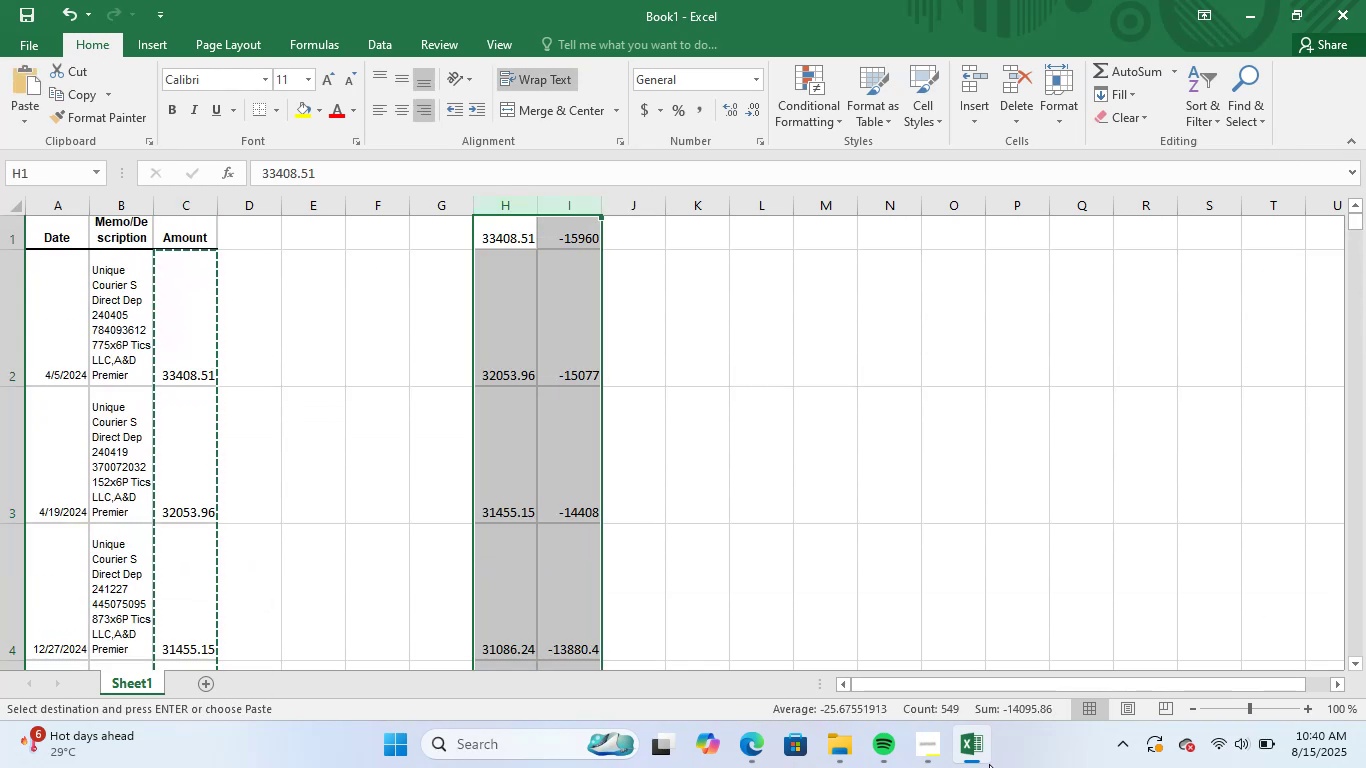 
left_click([985, 761])
 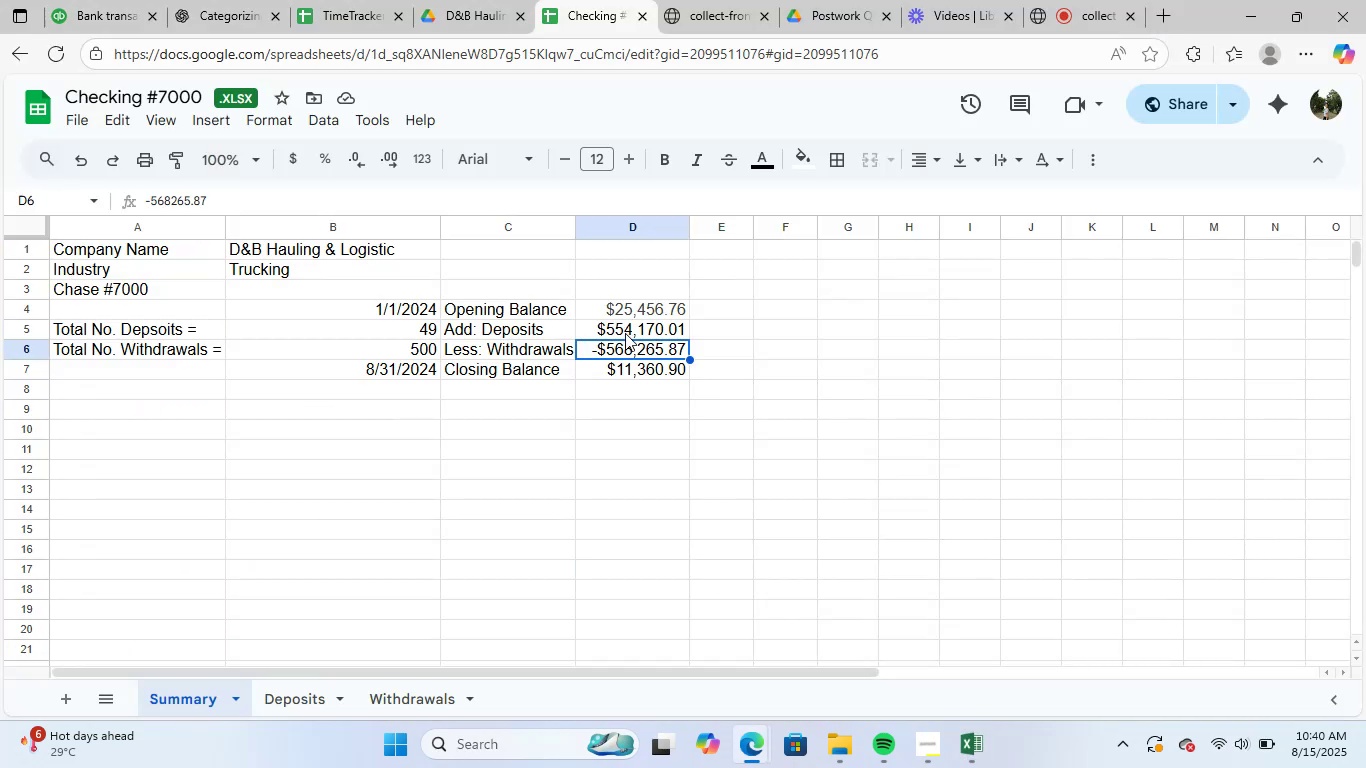 
left_click_drag(start_coordinate=[631, 330], to_coordinate=[632, 347])
 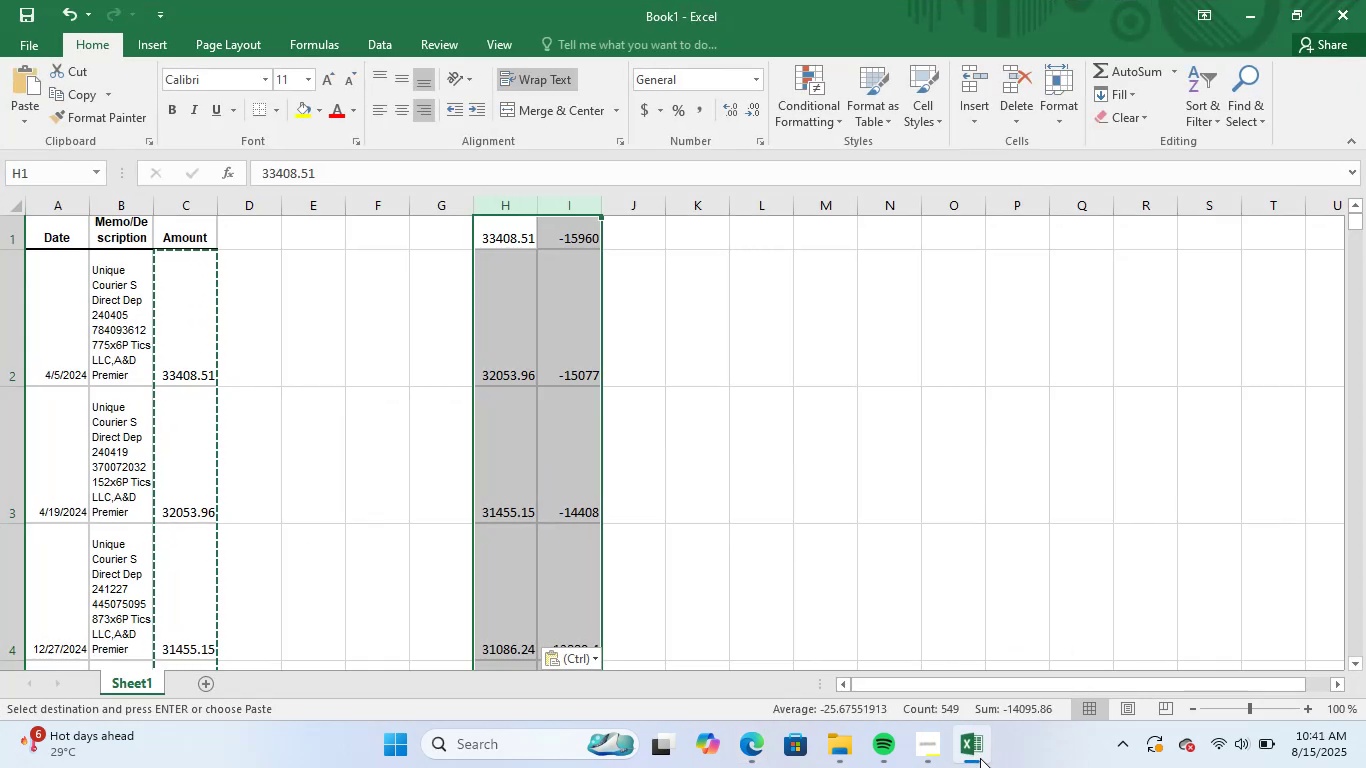 
left_click([980, 758])
 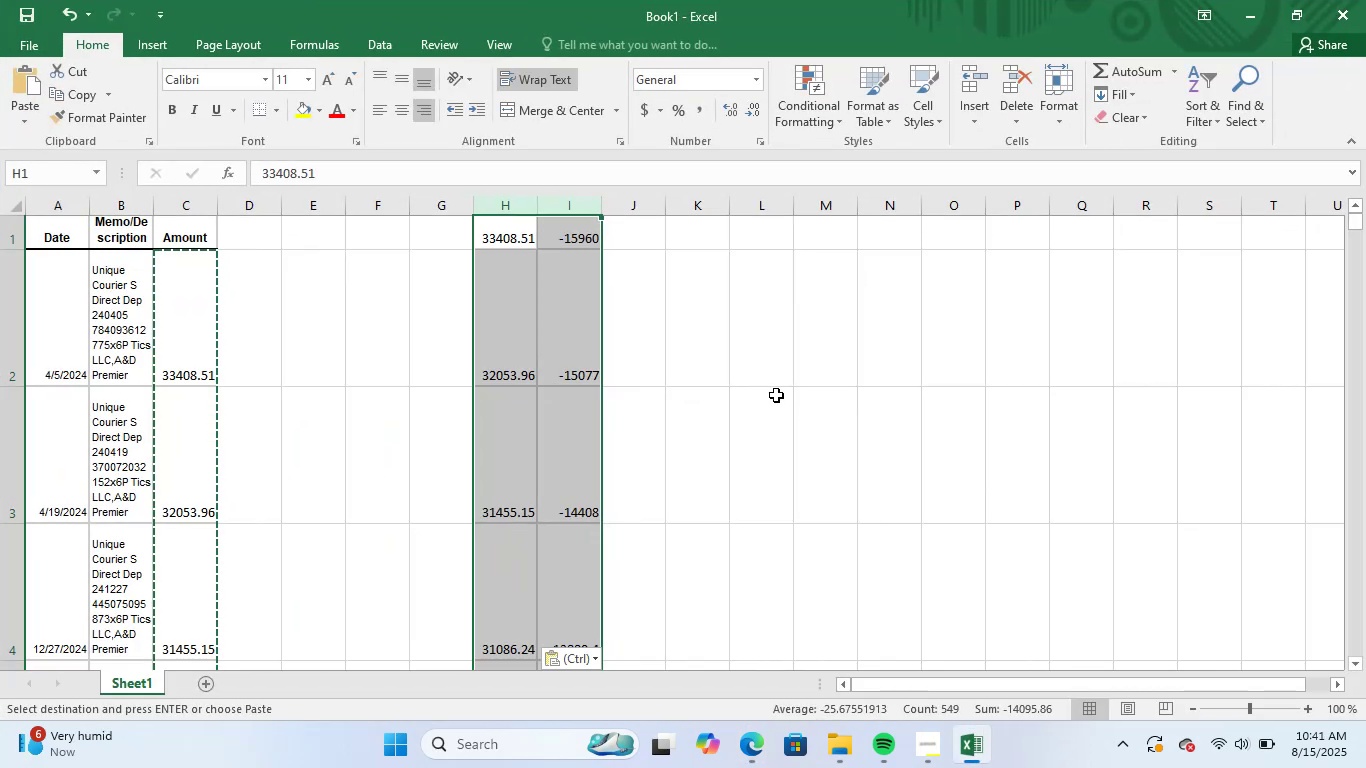 
left_click_drag(start_coordinate=[511, 197], to_coordinate=[571, 208])
 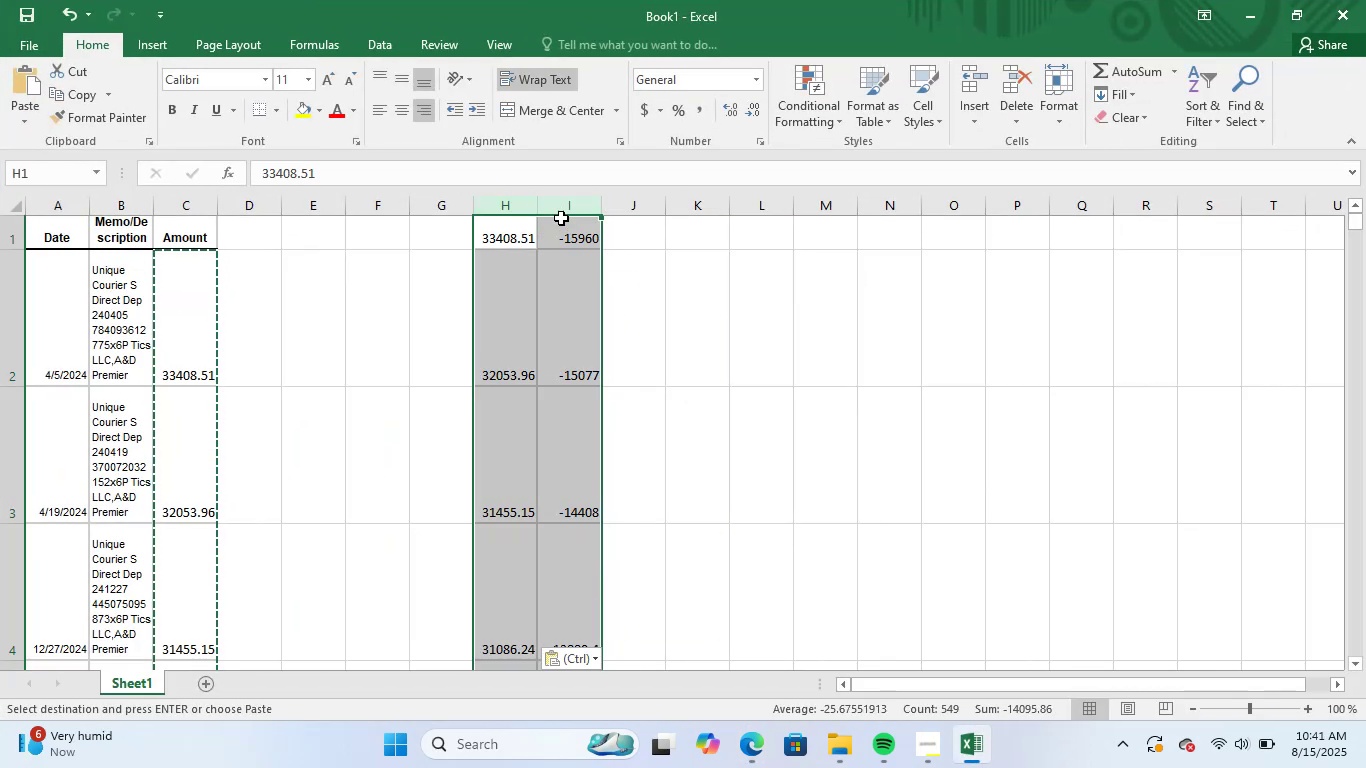 
key(Delete)
 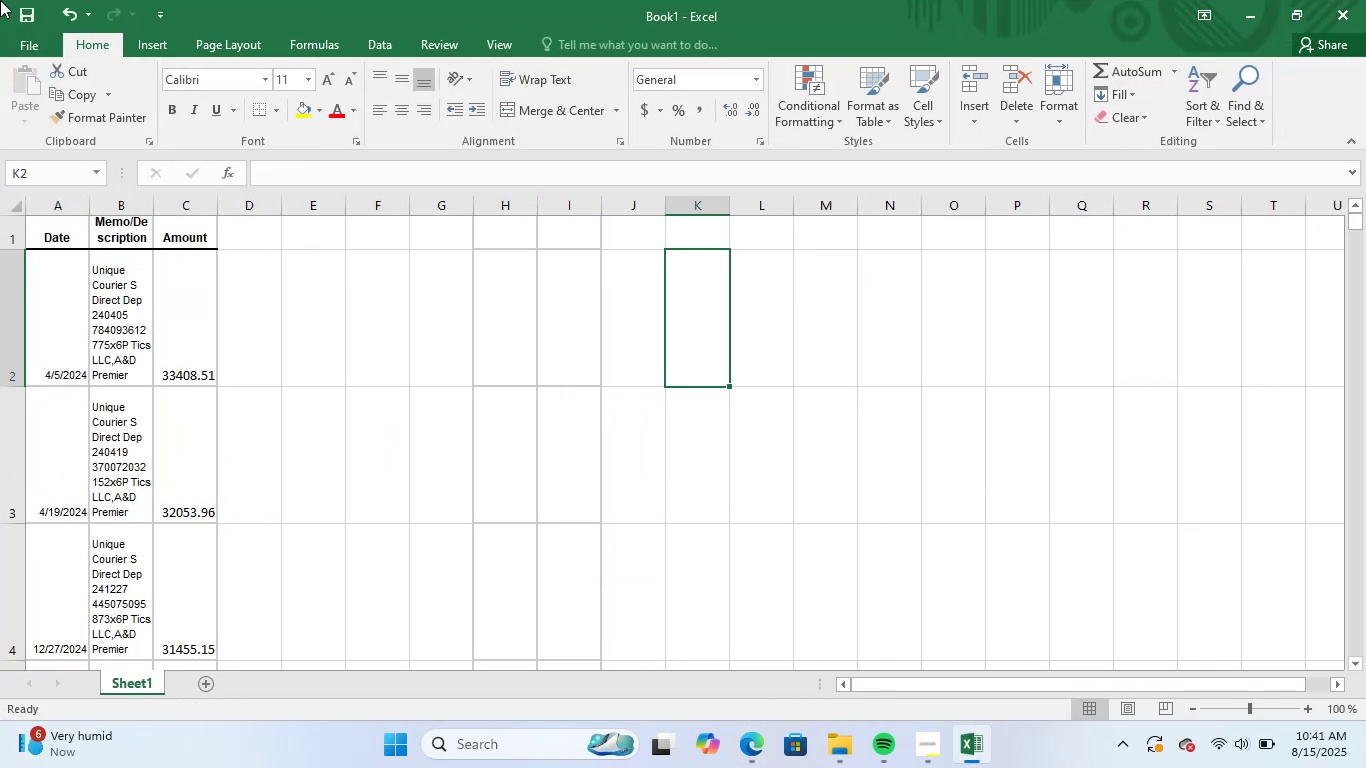 
left_click([23, 36])
 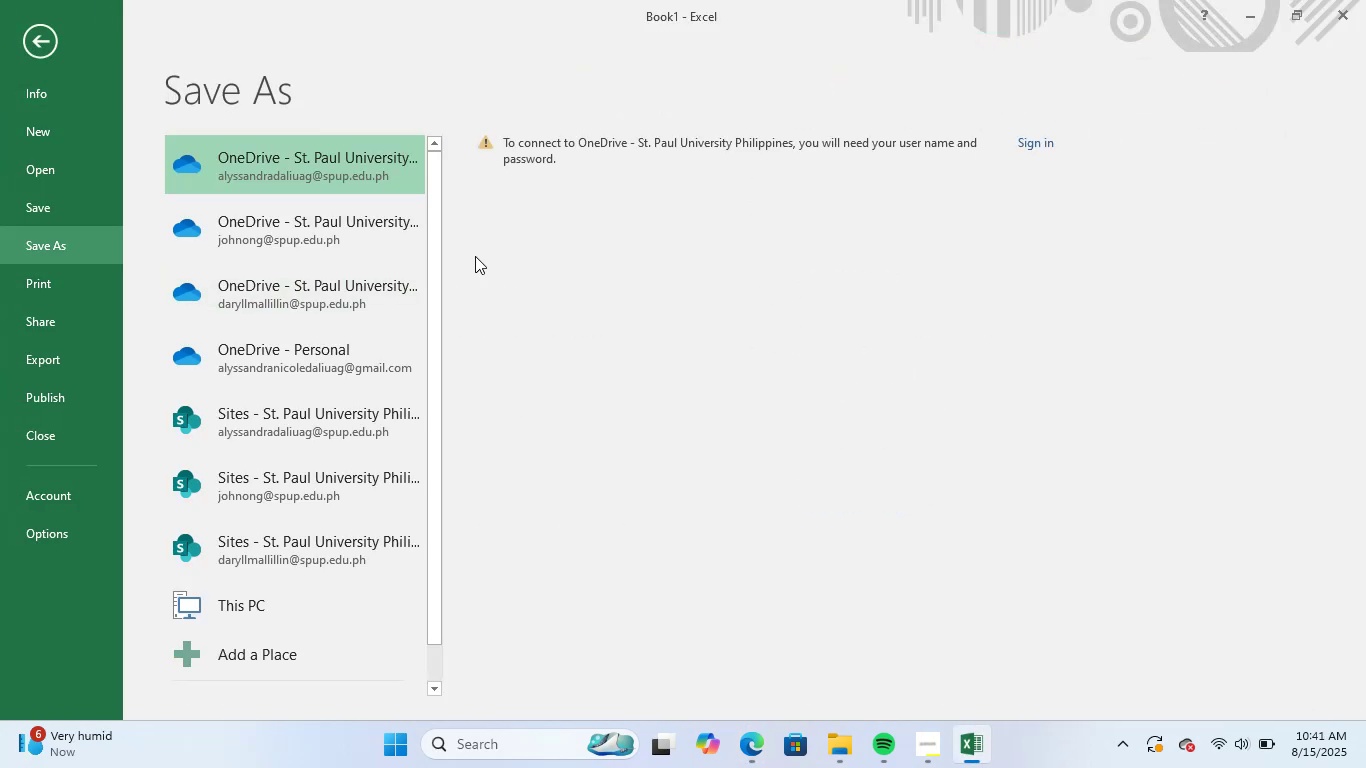 
left_click([304, 600])
 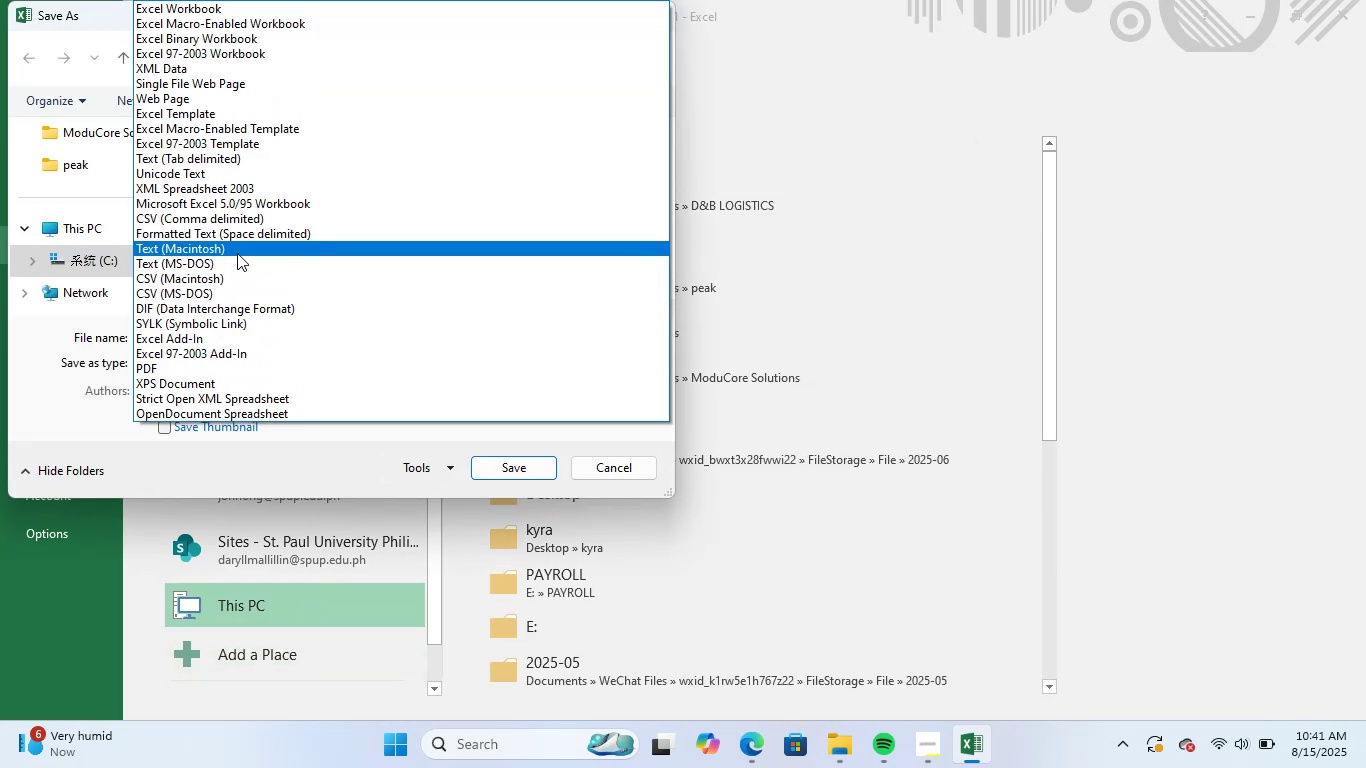 
wait(5.07)
 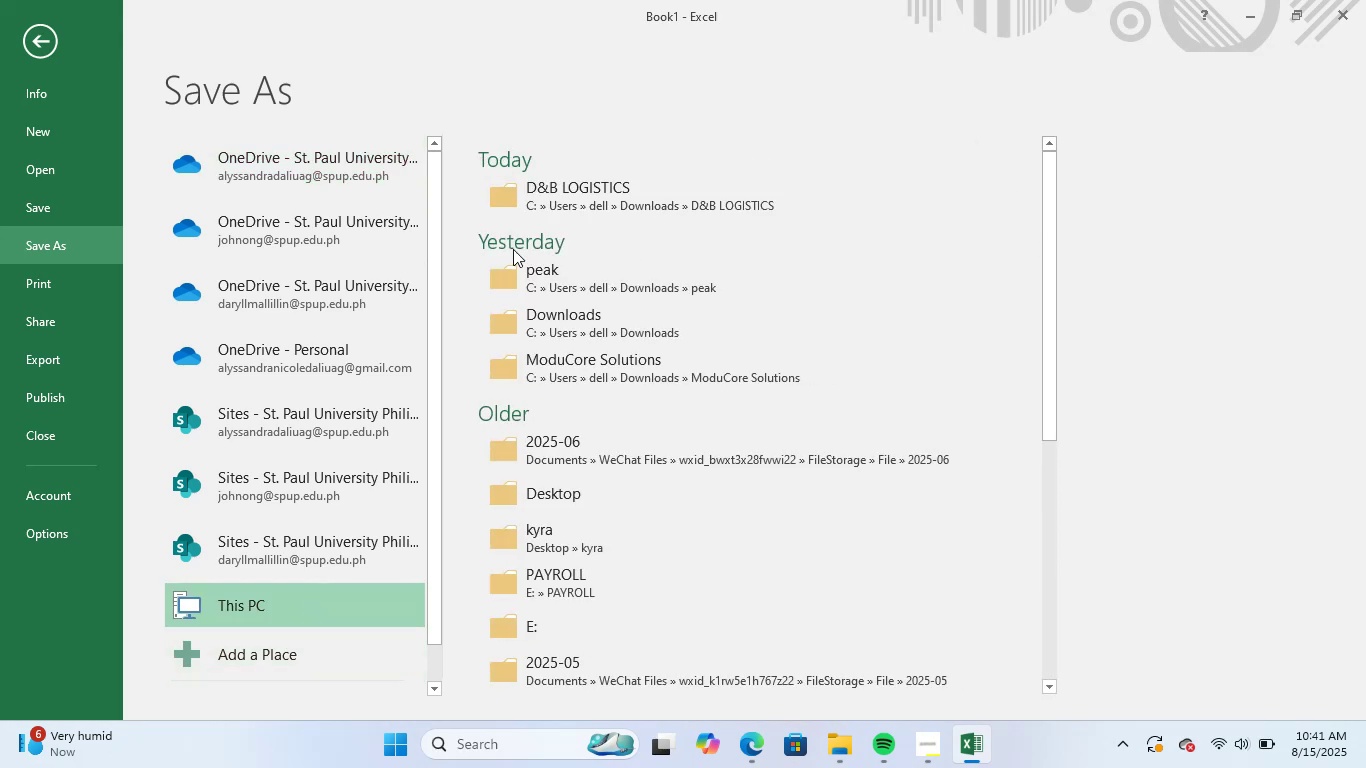 
left_click([250, 211])
 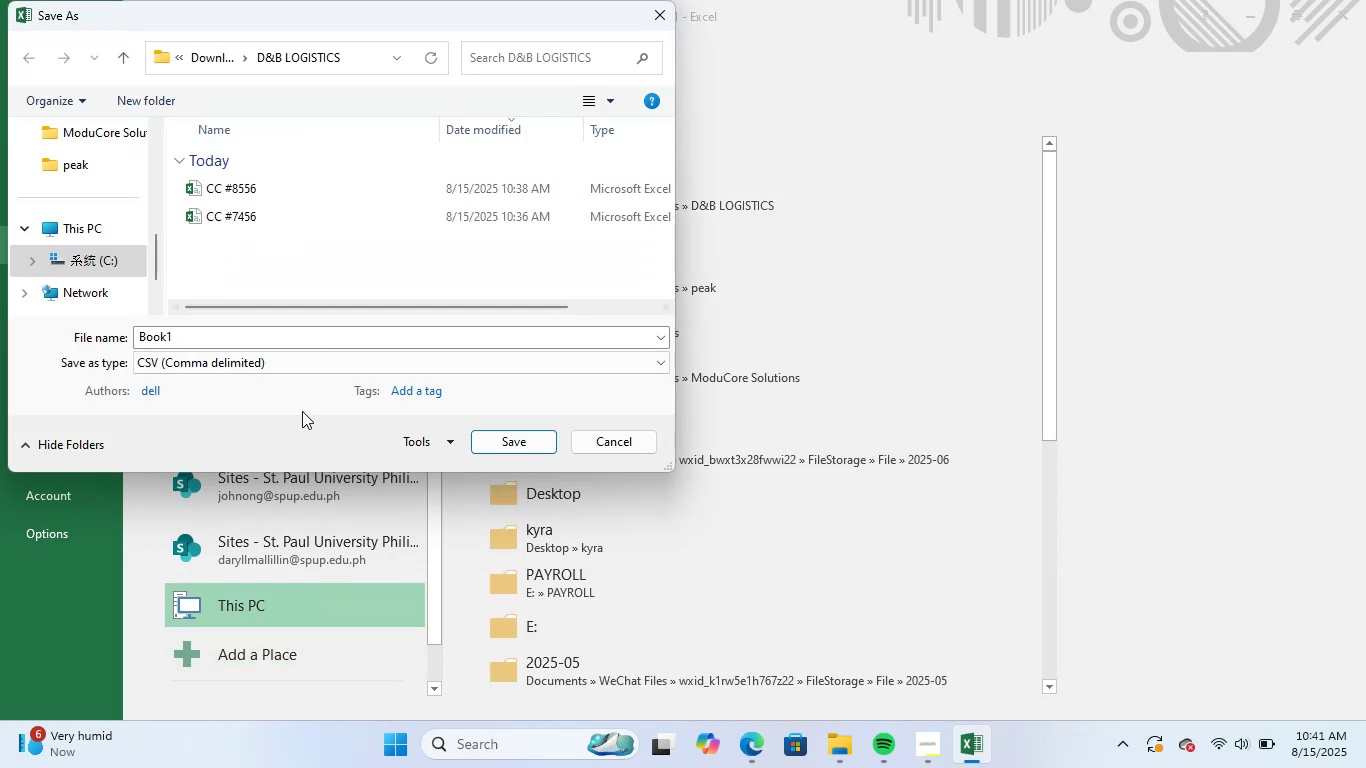 
key(Alt+Tab)
 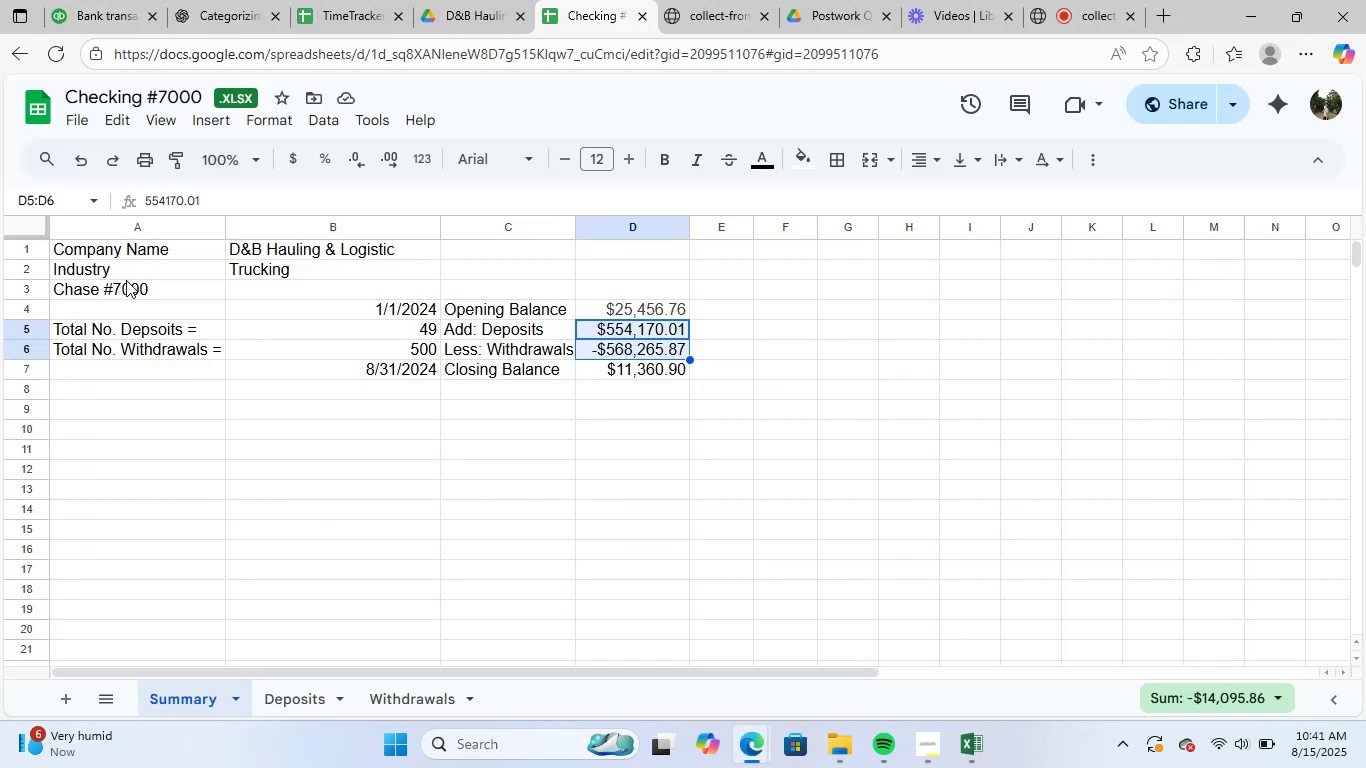 
scroll: coordinate [171, 366], scroll_direction: up, amount: 2.0
 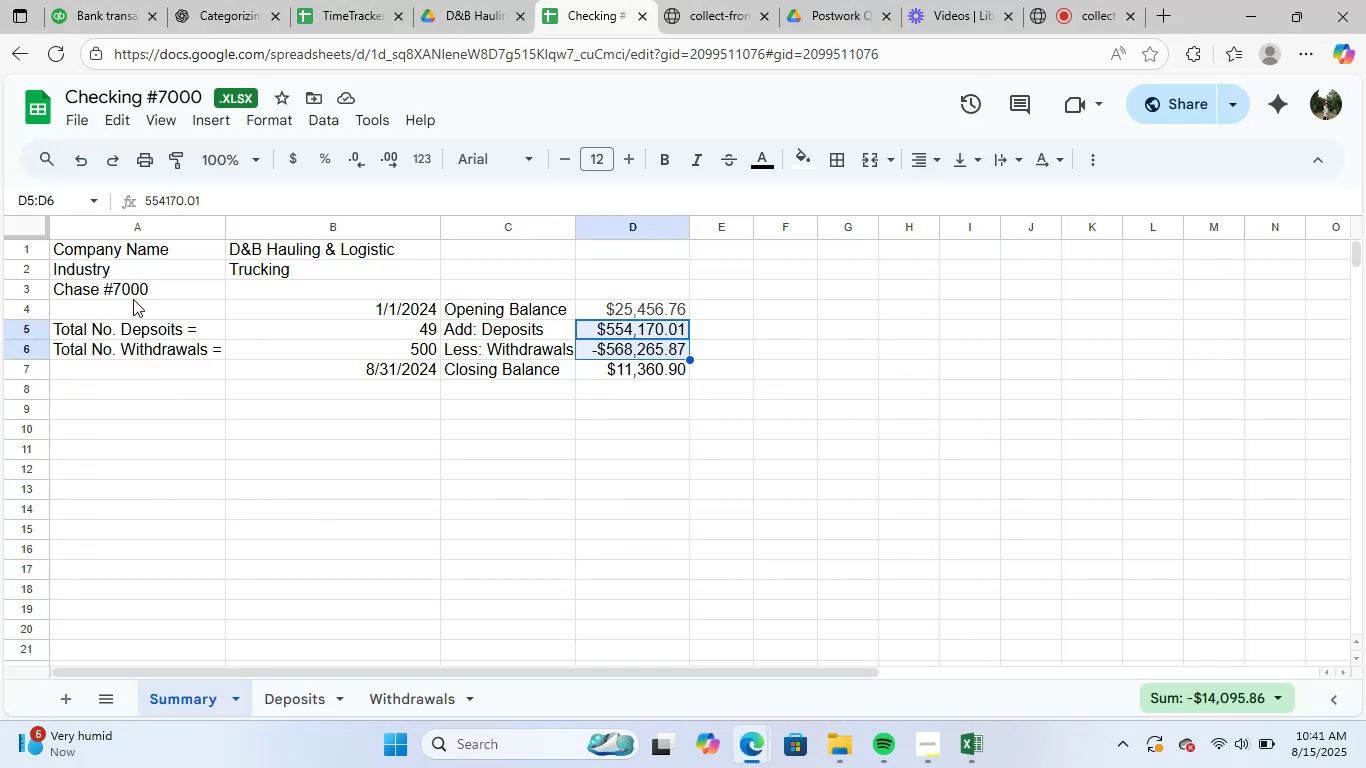 
left_click([144, 285])
 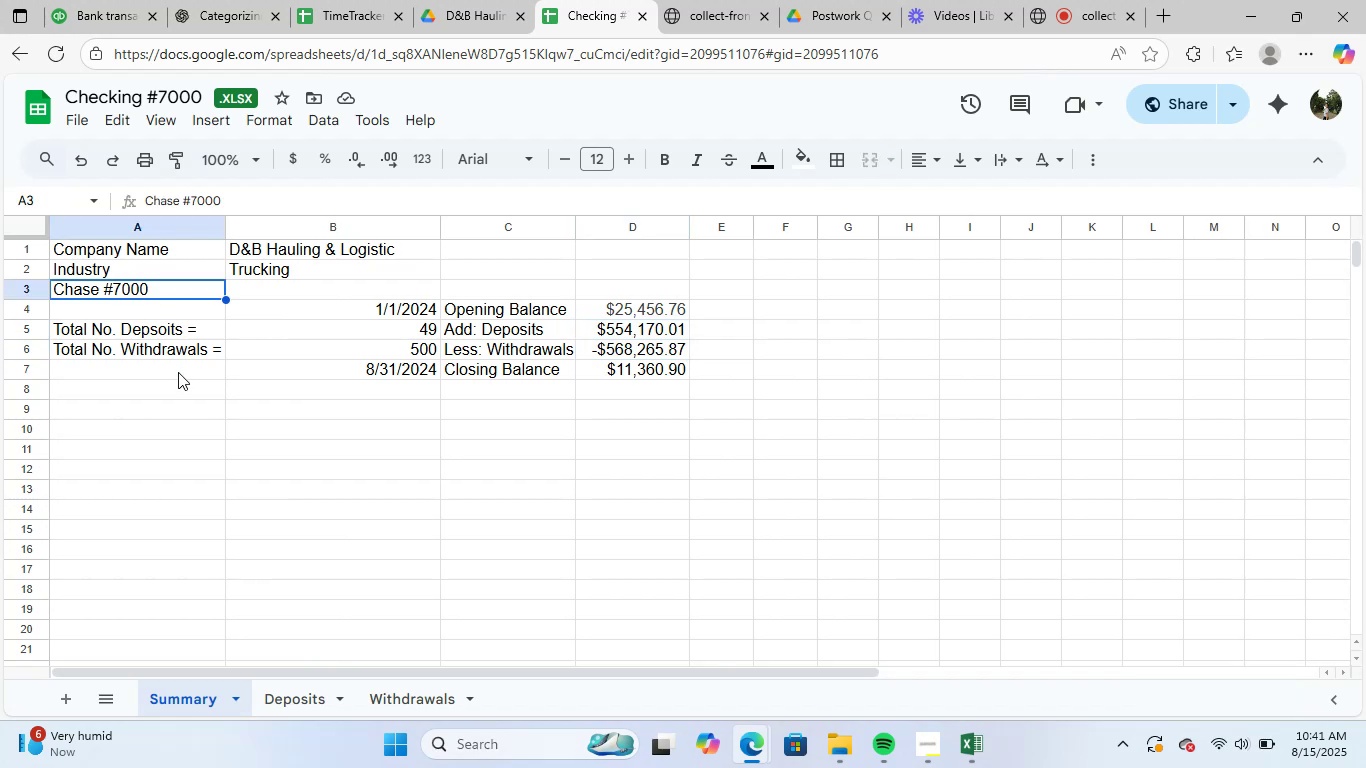 
key(Control+C)
 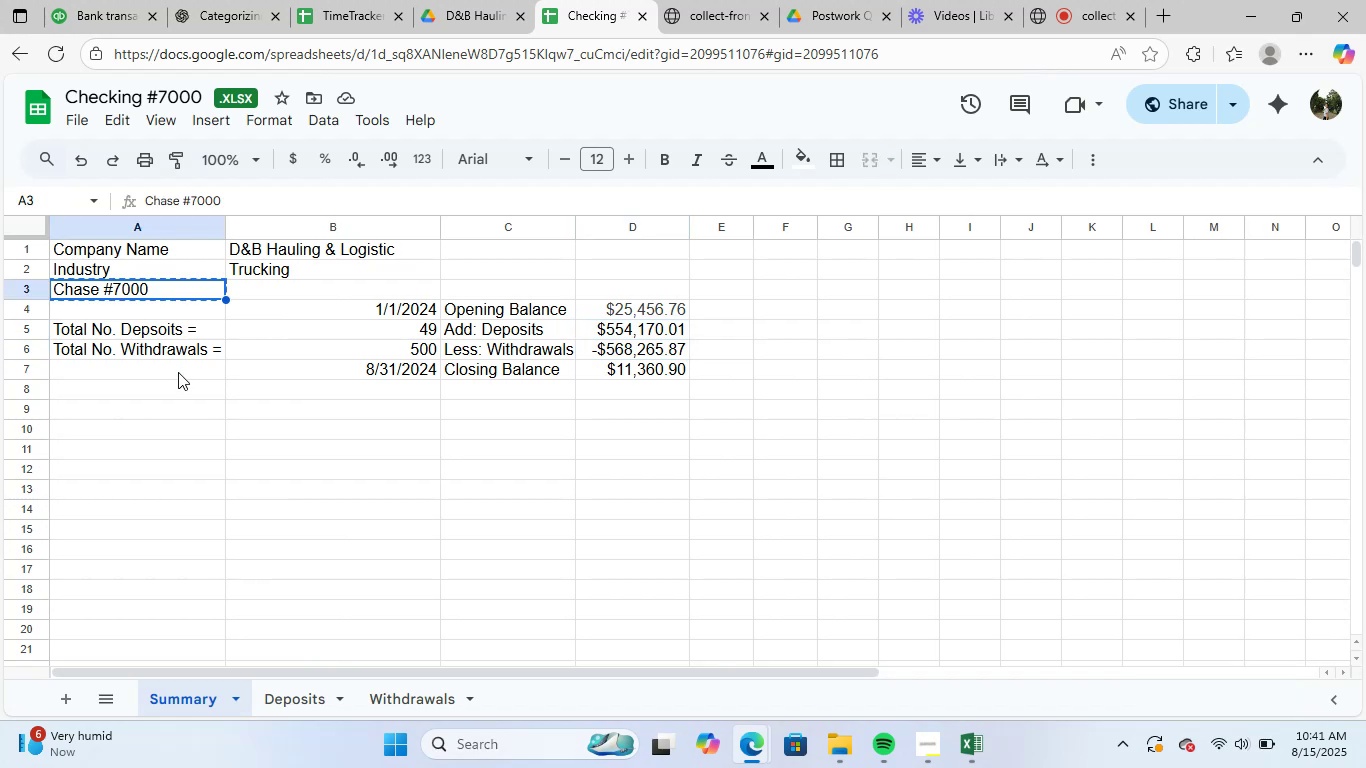 
key(Alt+Tab)
 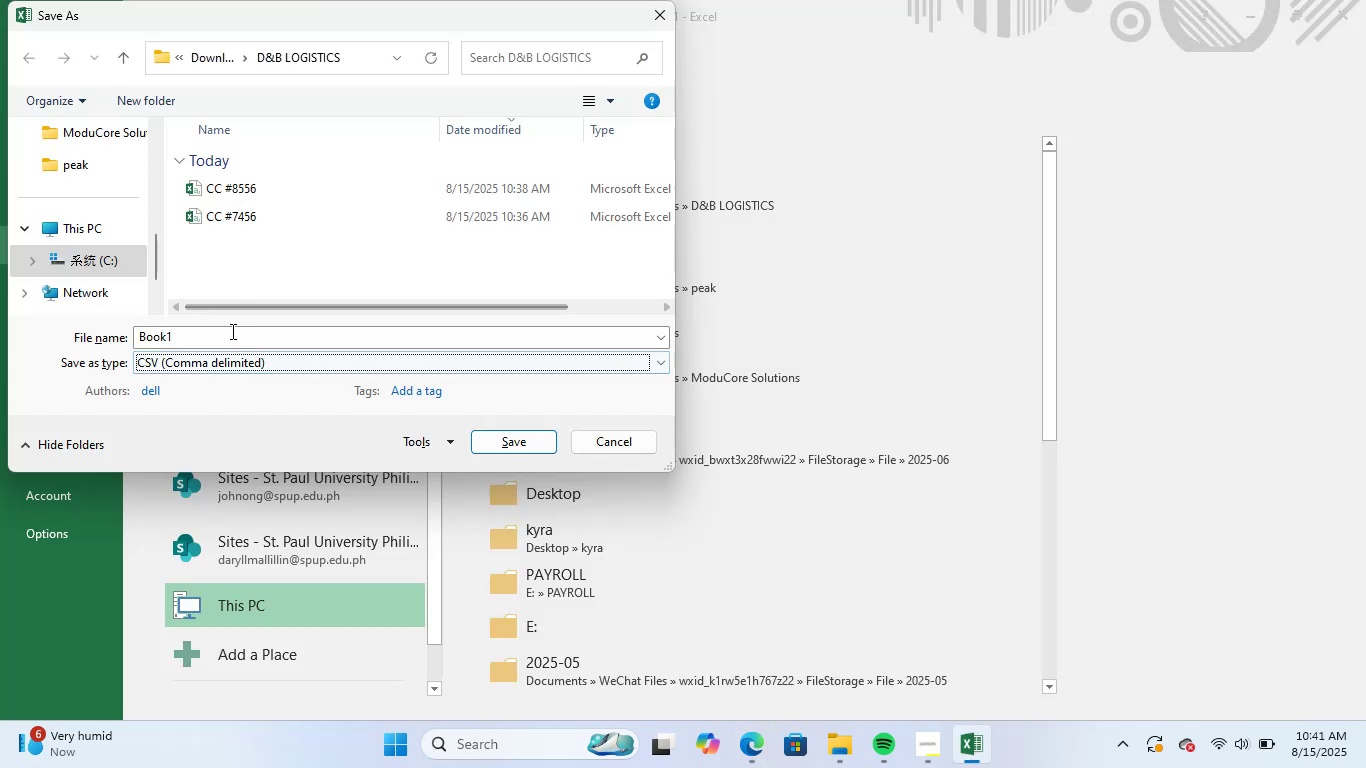 
left_click([223, 343])
 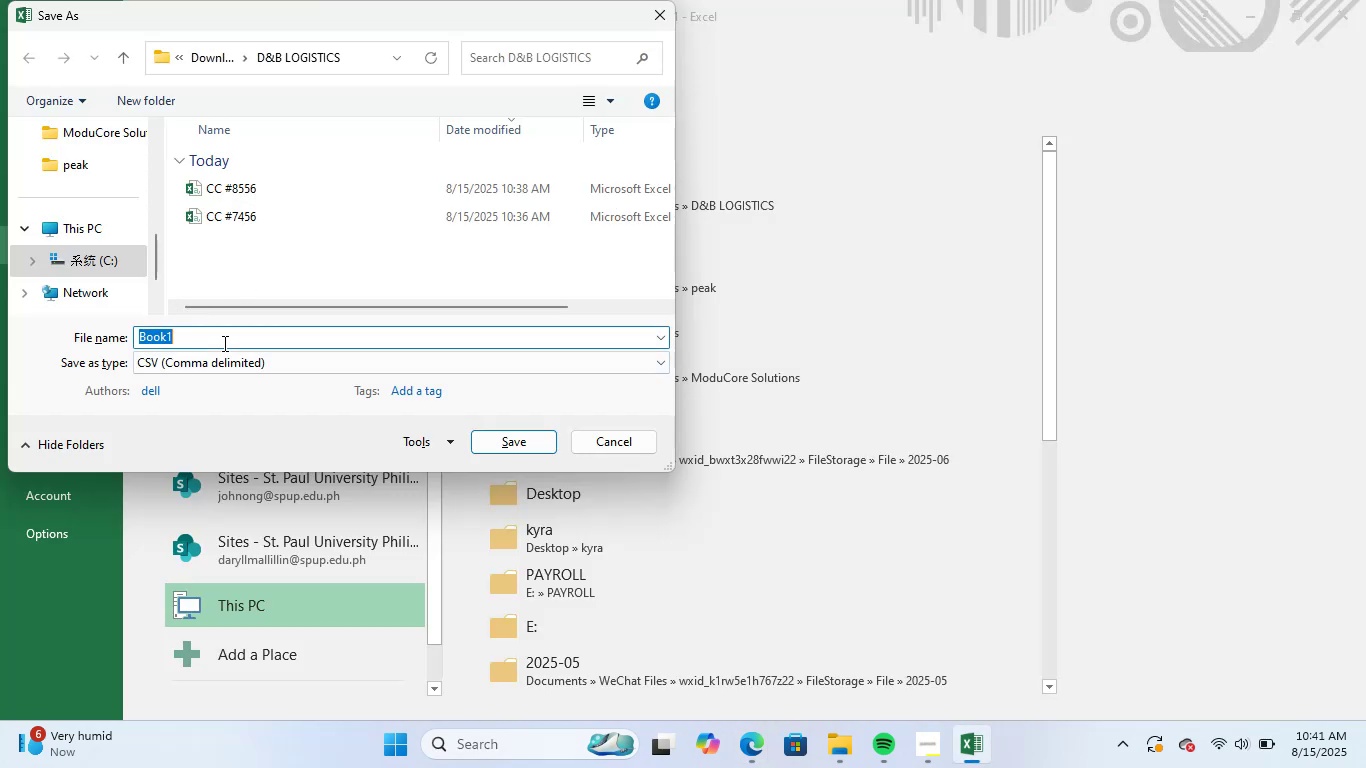 
key(Control+V)
 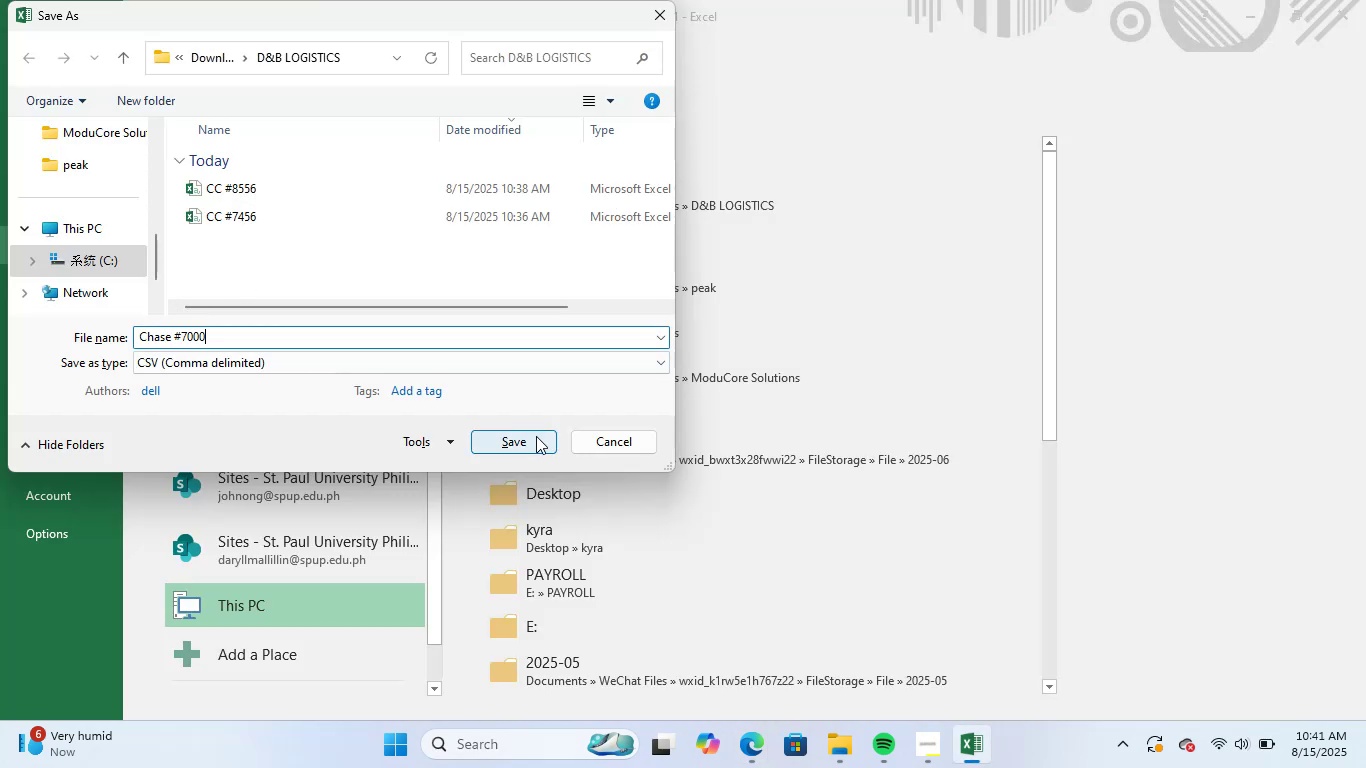 
left_click([534, 441])
 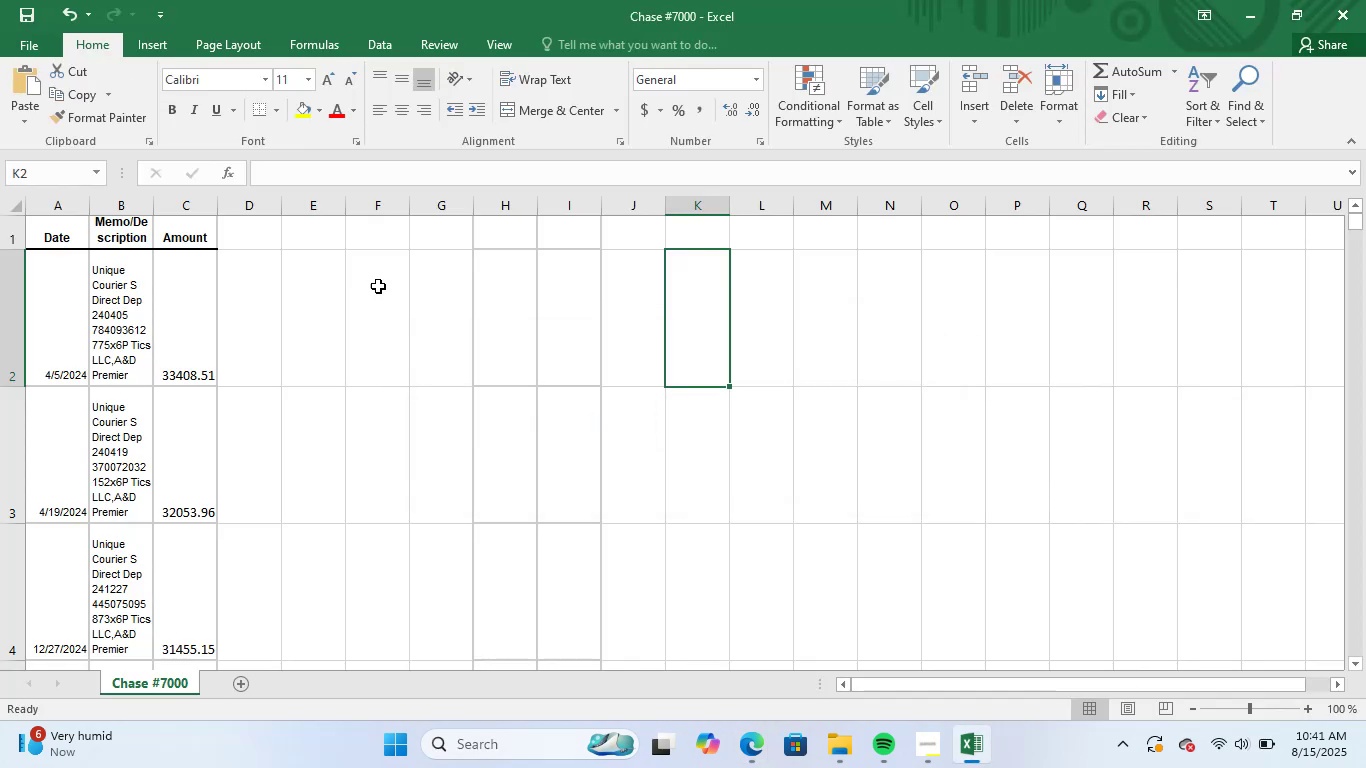 
left_click([0, 41])
 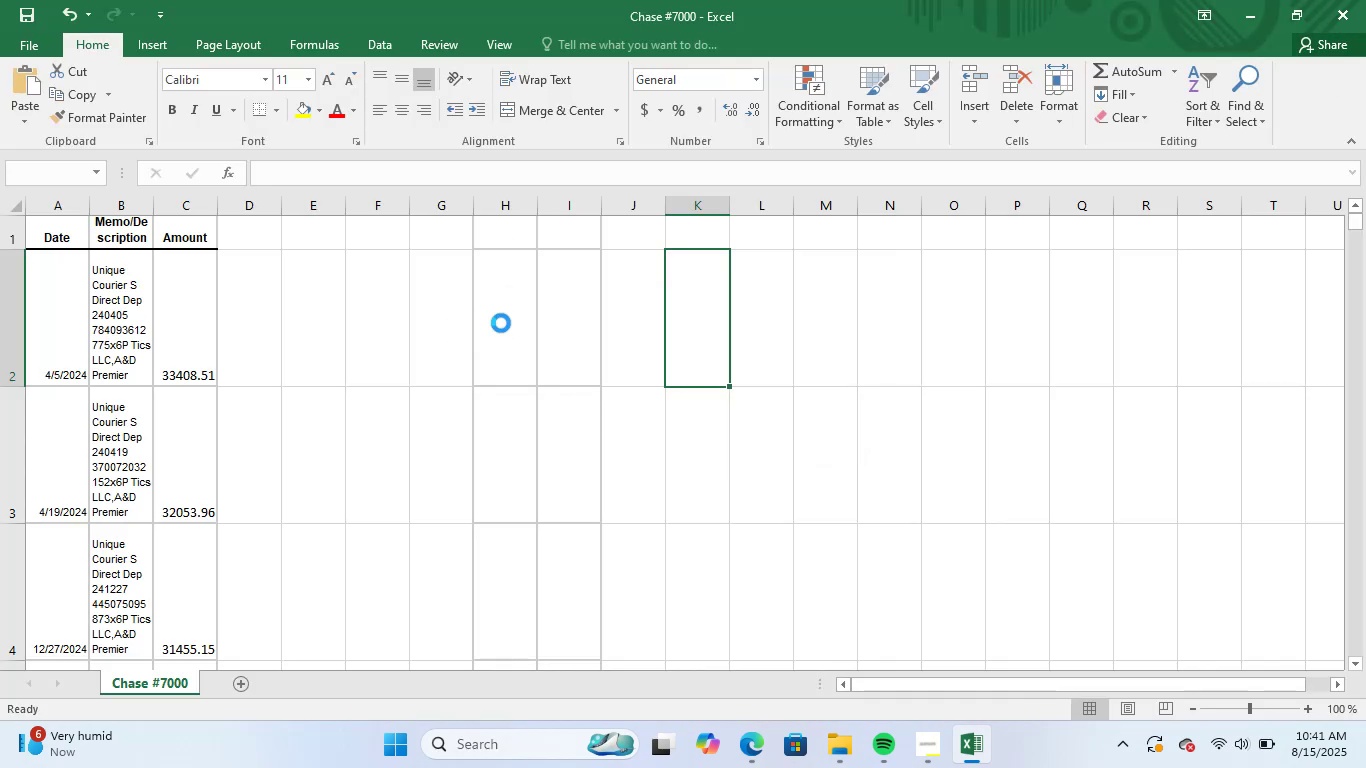 
left_click_drag(start_coordinate=[280, 191], to_coordinate=[285, 196])
 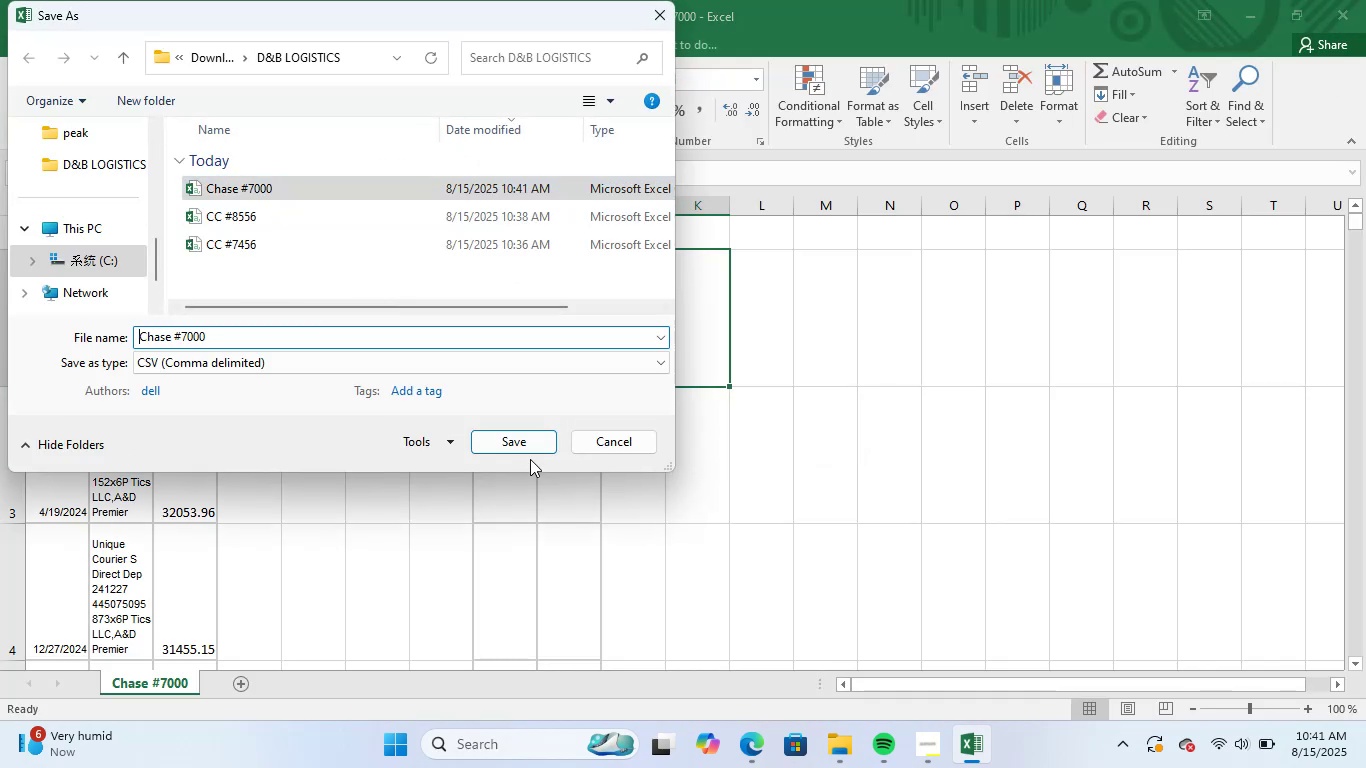 
left_click([529, 445])
 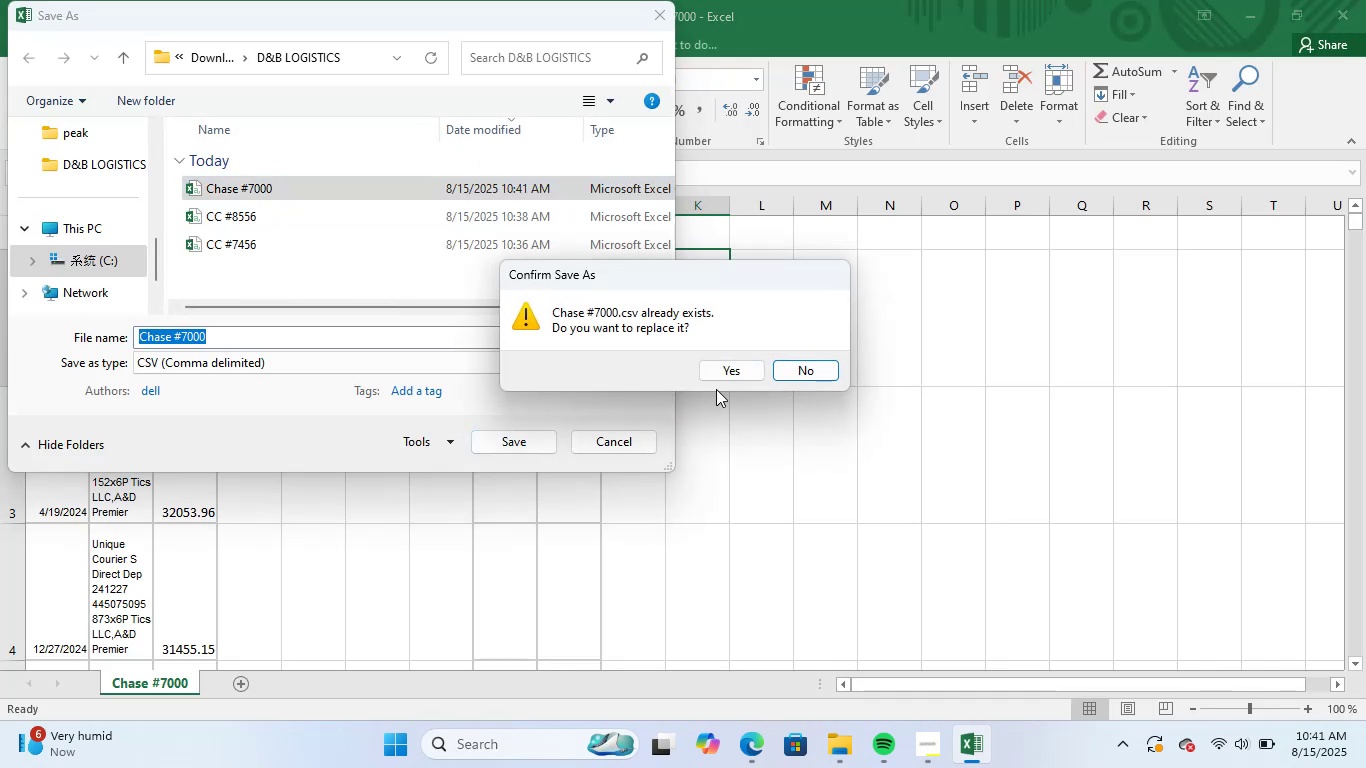 
left_click([746, 369])
 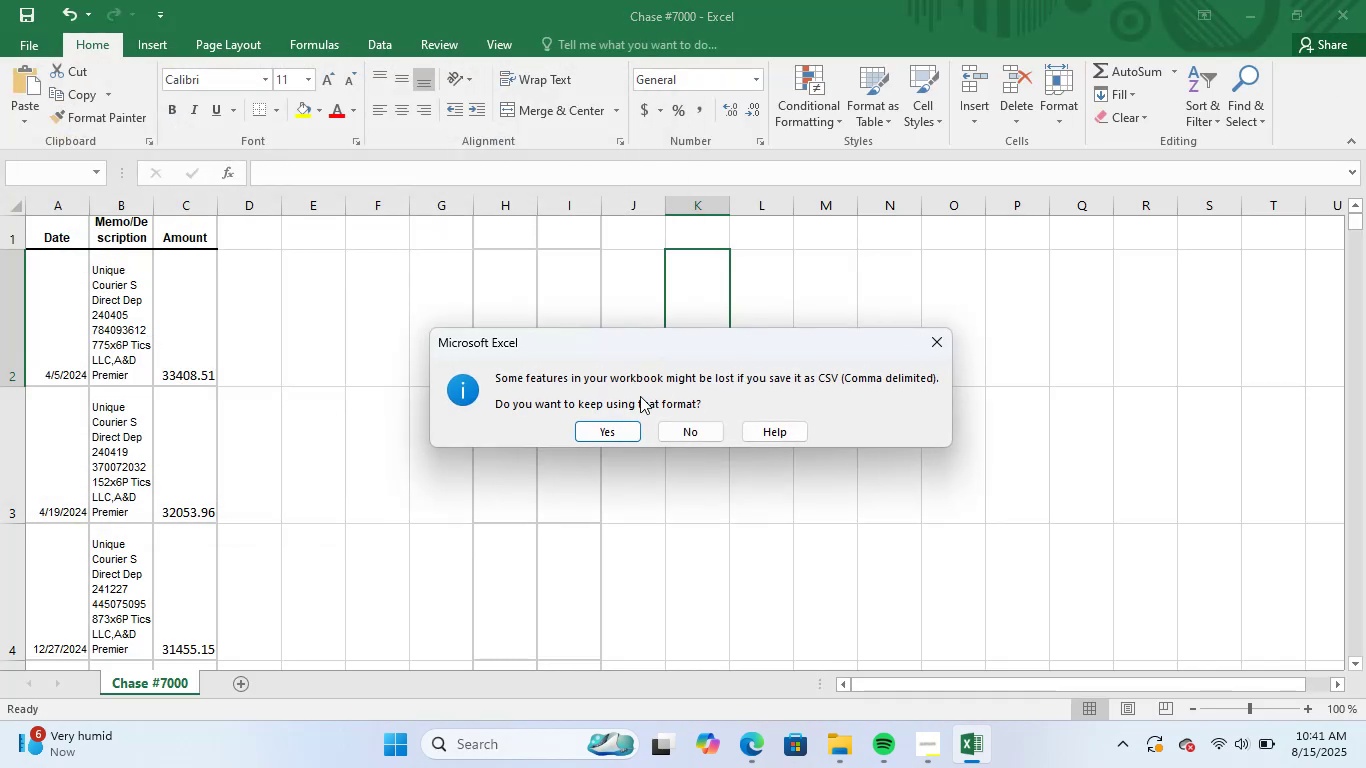 
left_click([589, 431])
 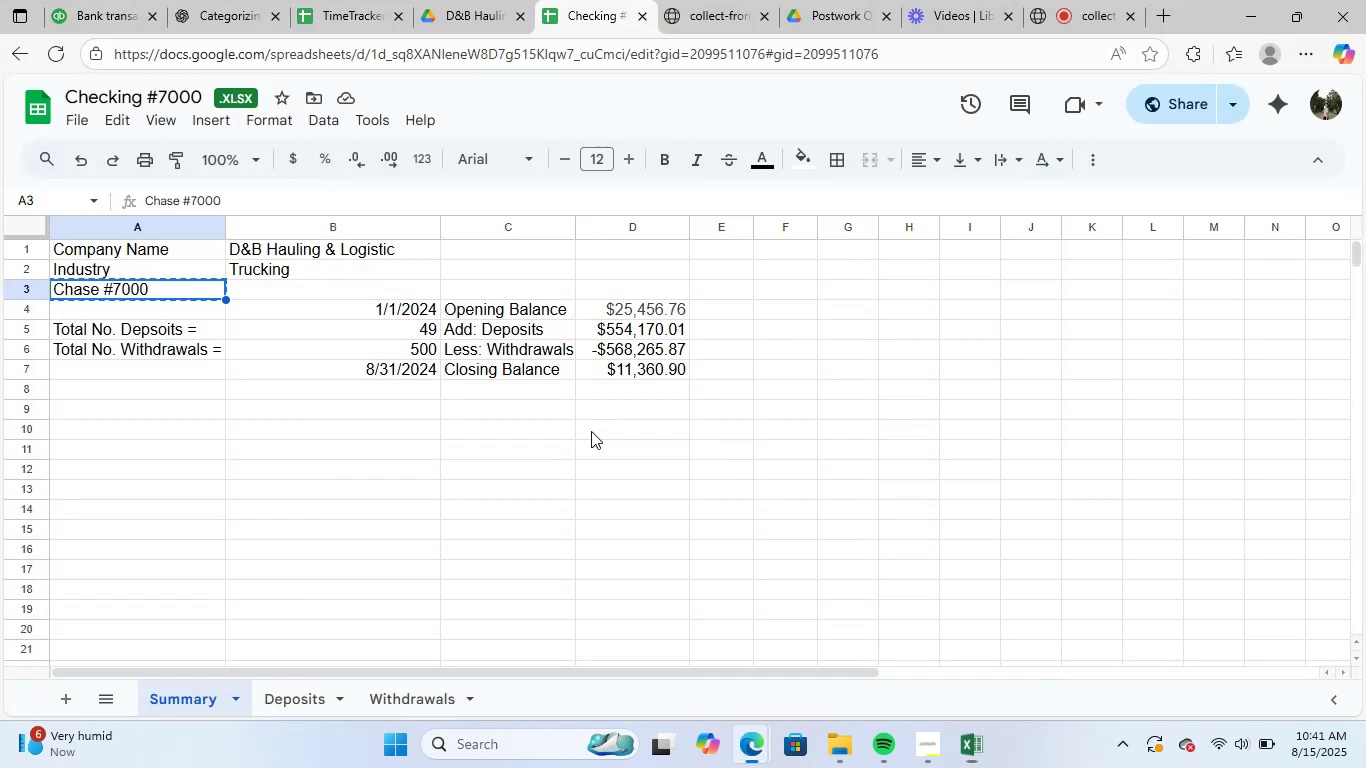 
left_click([462, 453])
 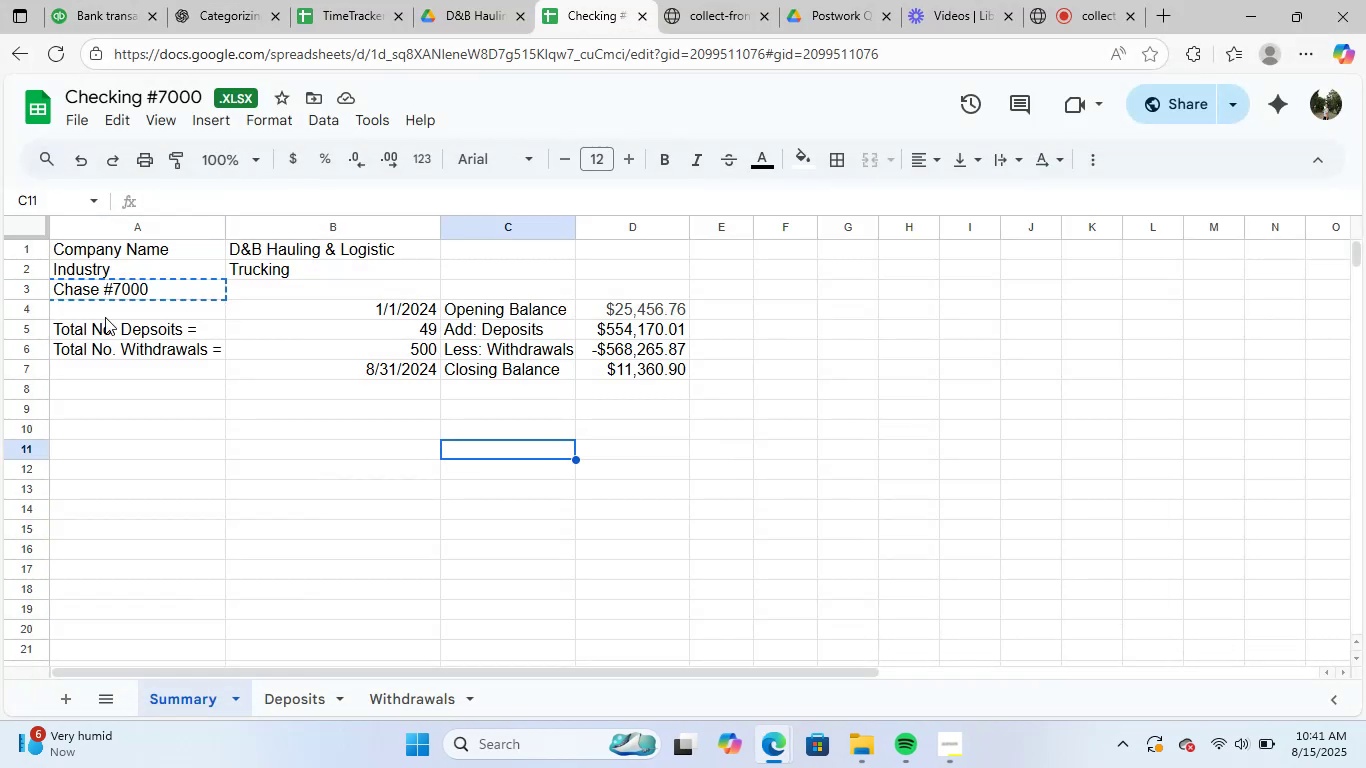 
scroll: coordinate [264, 423], scroll_direction: up, amount: 2.0
 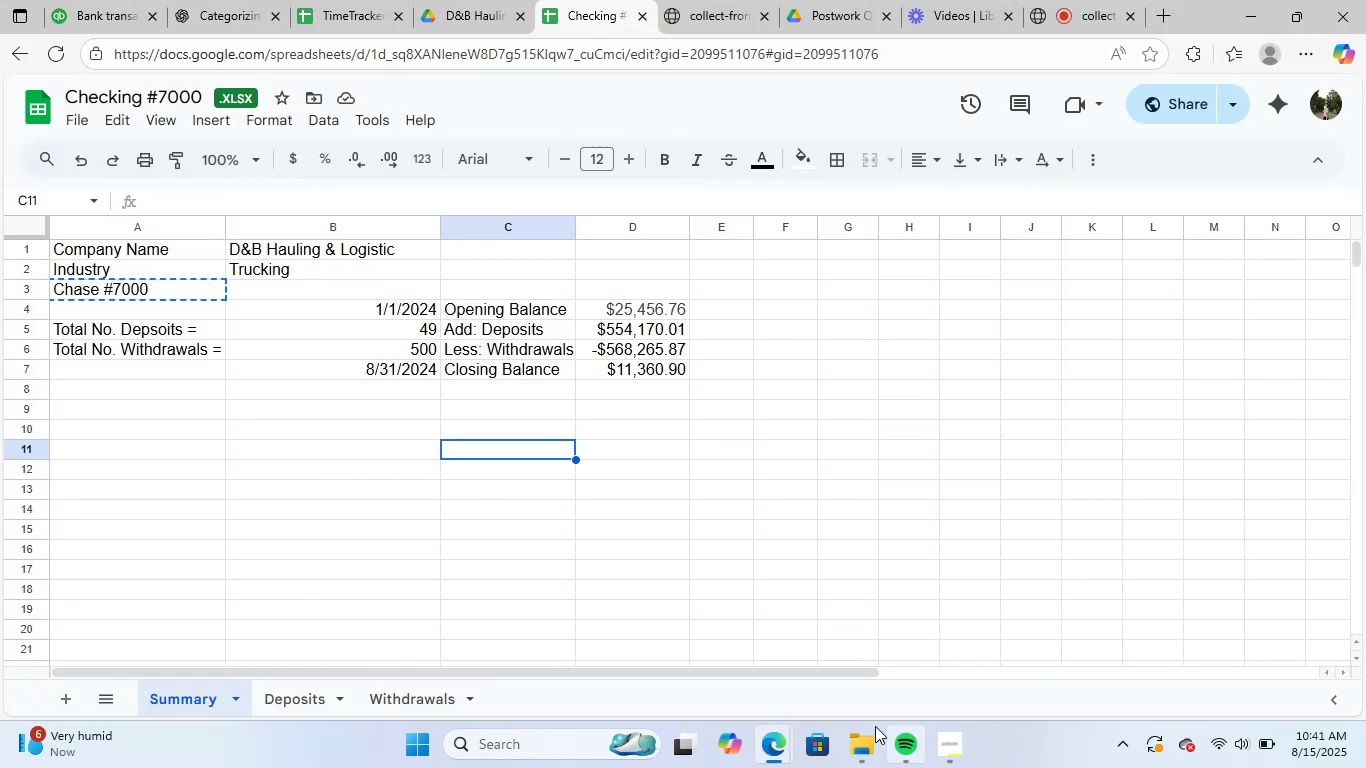 
left_click([769, 734])
 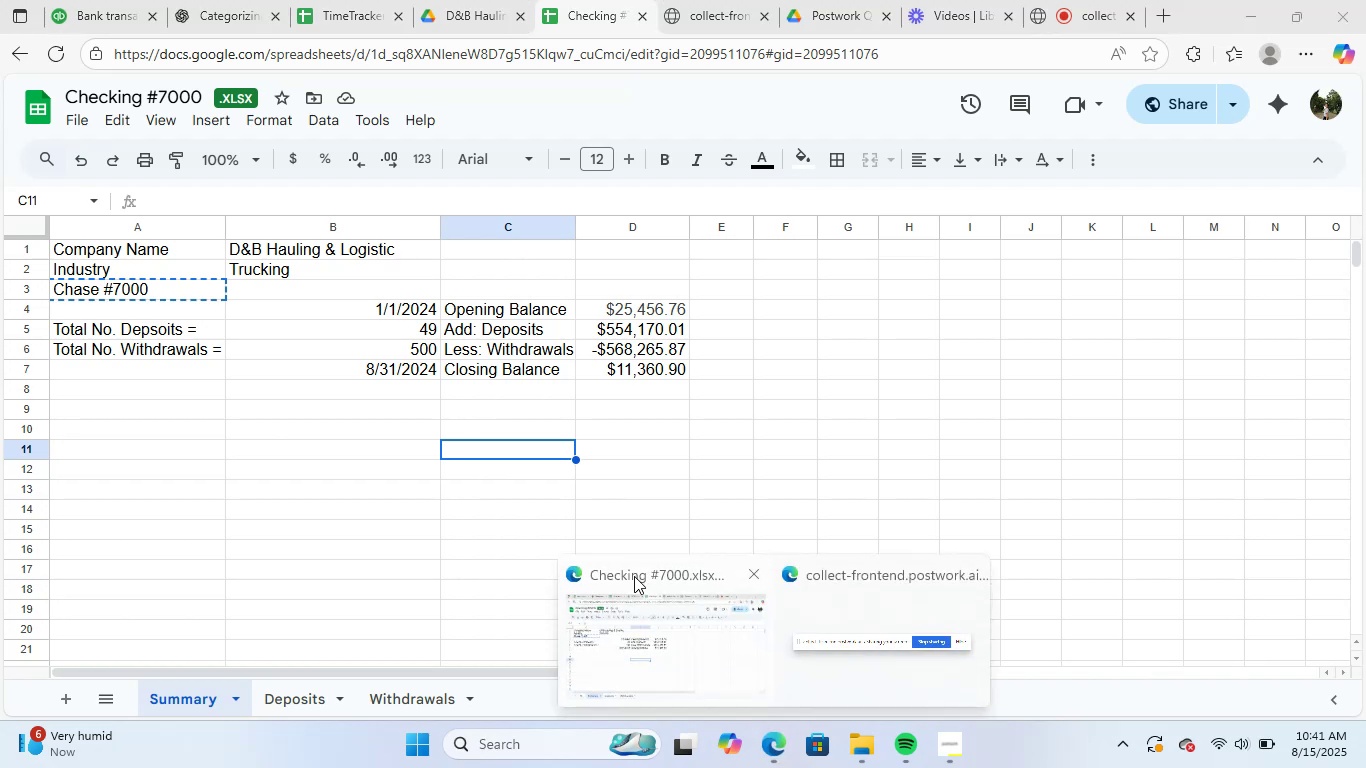 
left_click([634, 576])
 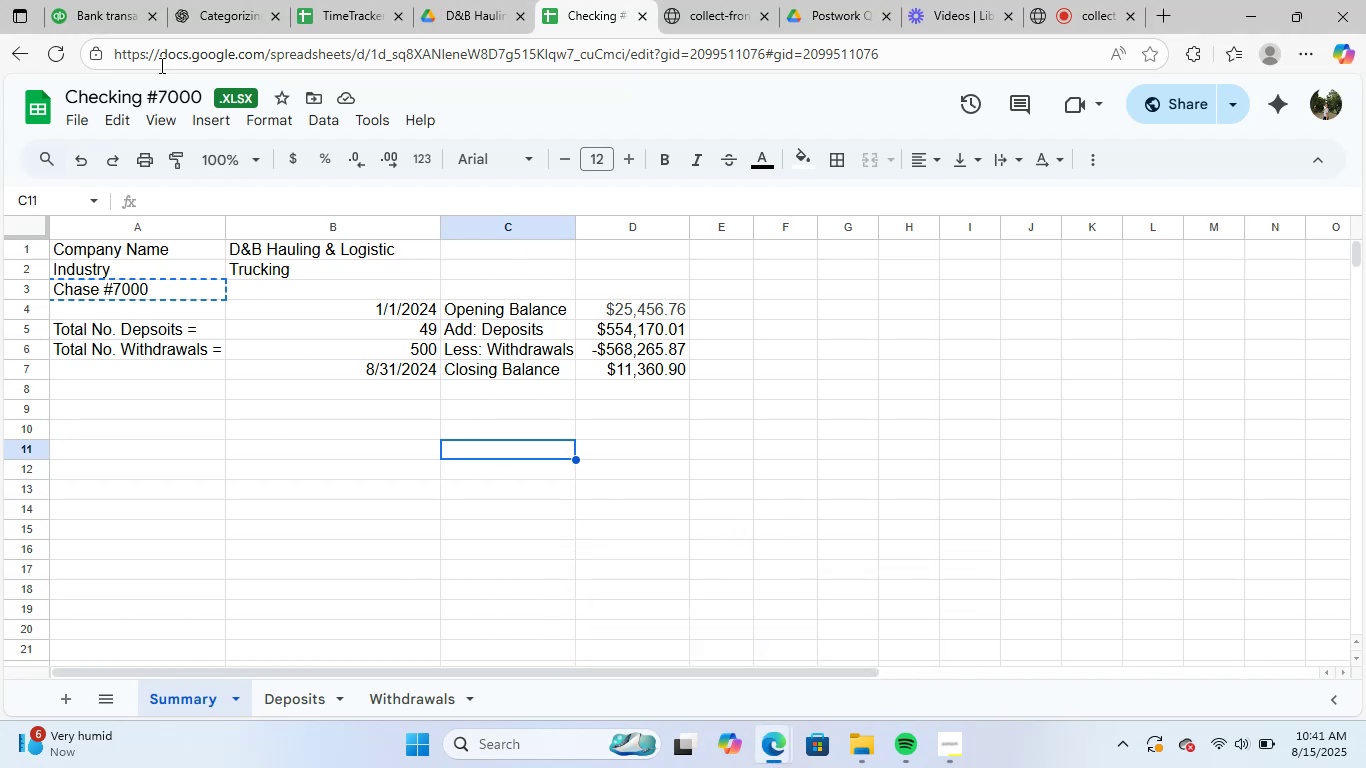 
left_click([103, 0])
 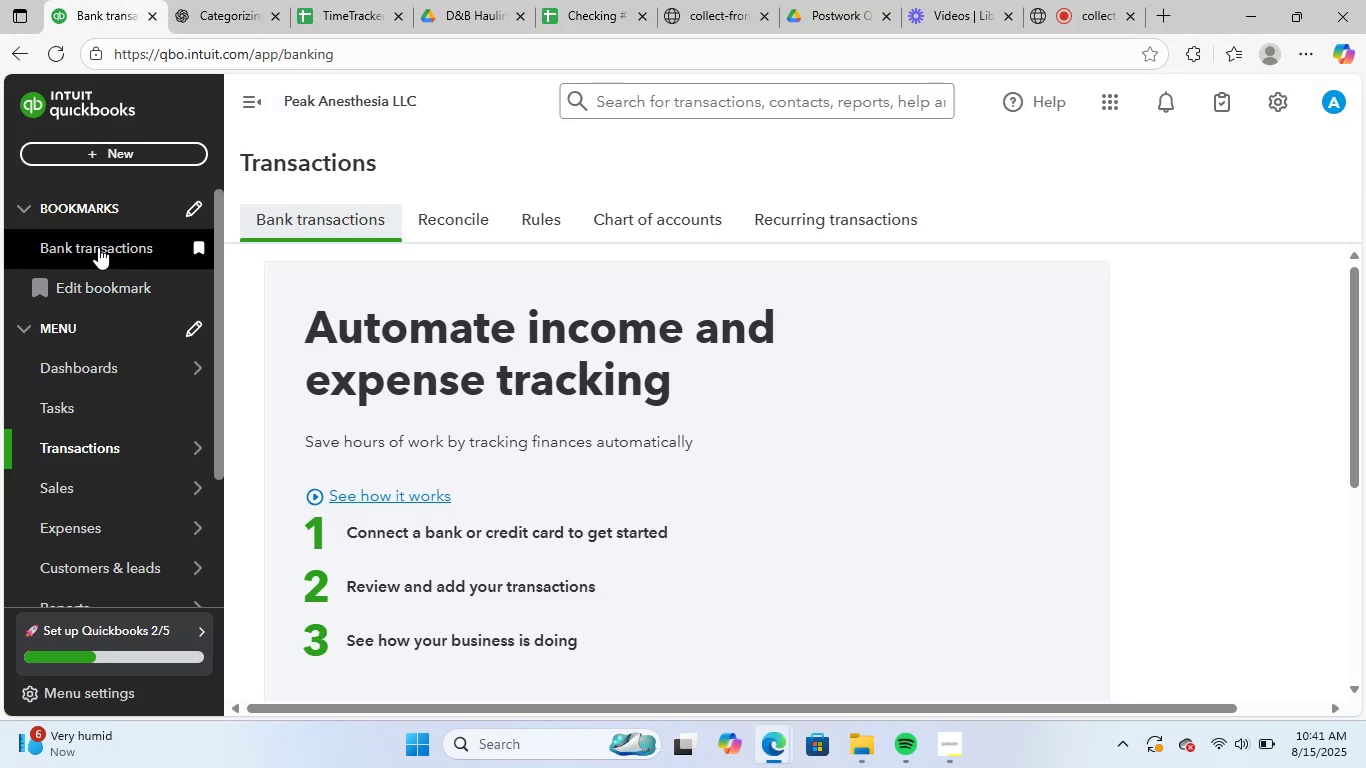 
scroll: coordinate [289, 321], scroll_direction: up, amount: 6.0
 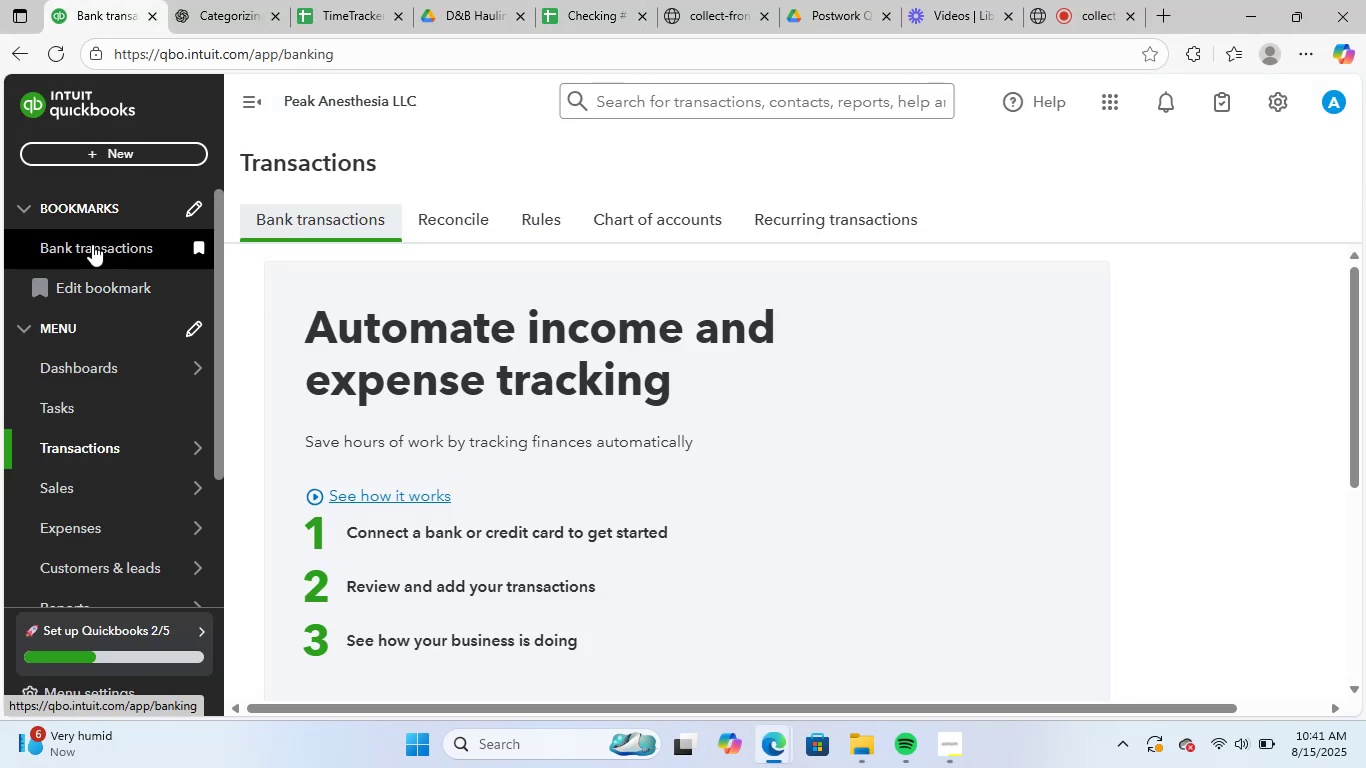 
left_click([92, 244])
 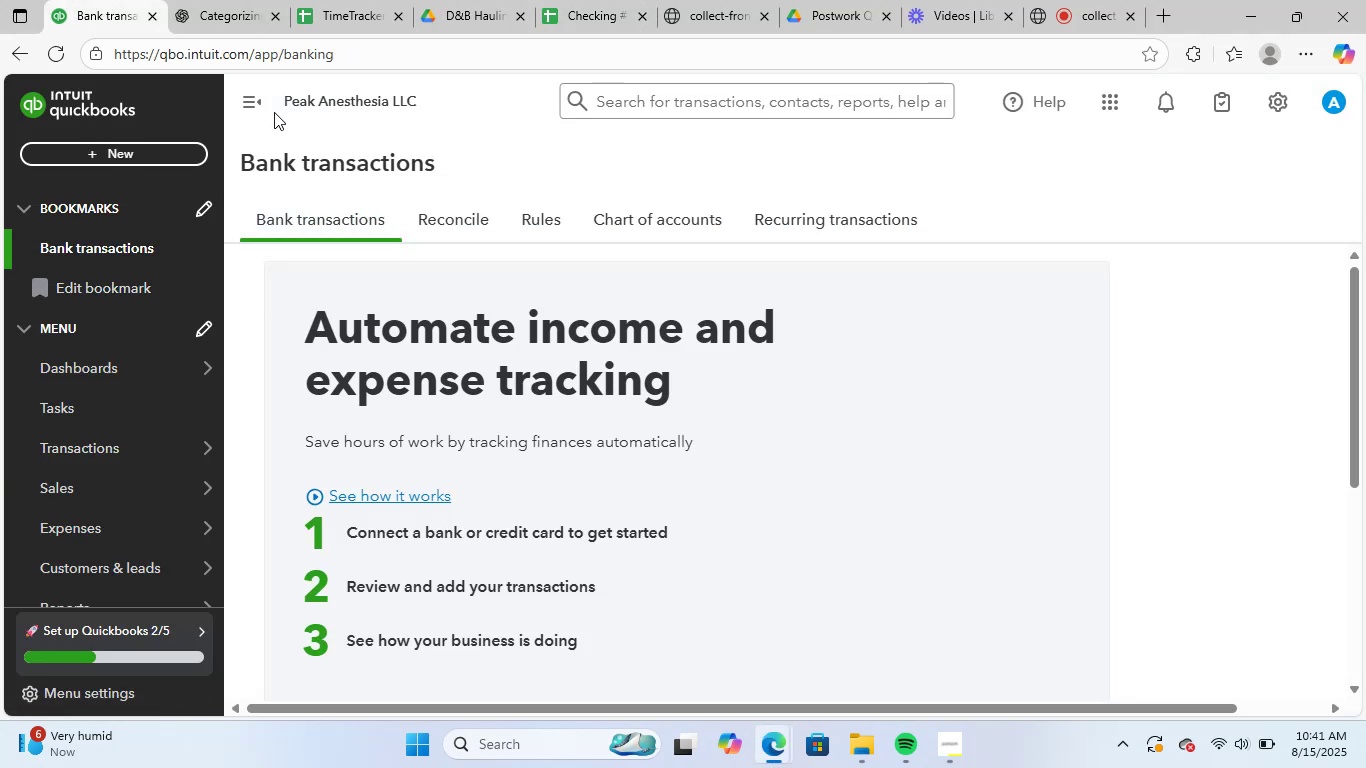 
left_click([108, 364])
 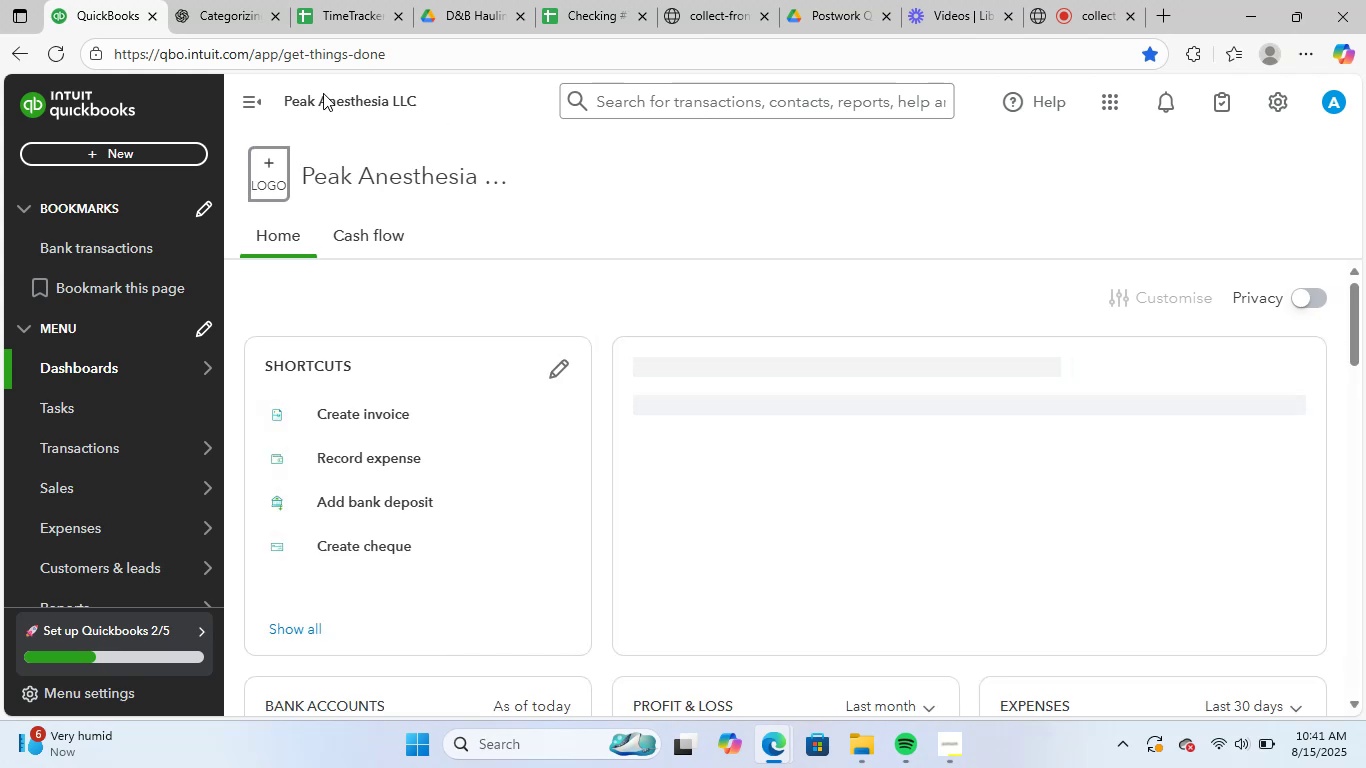 
left_click([394, 188])
 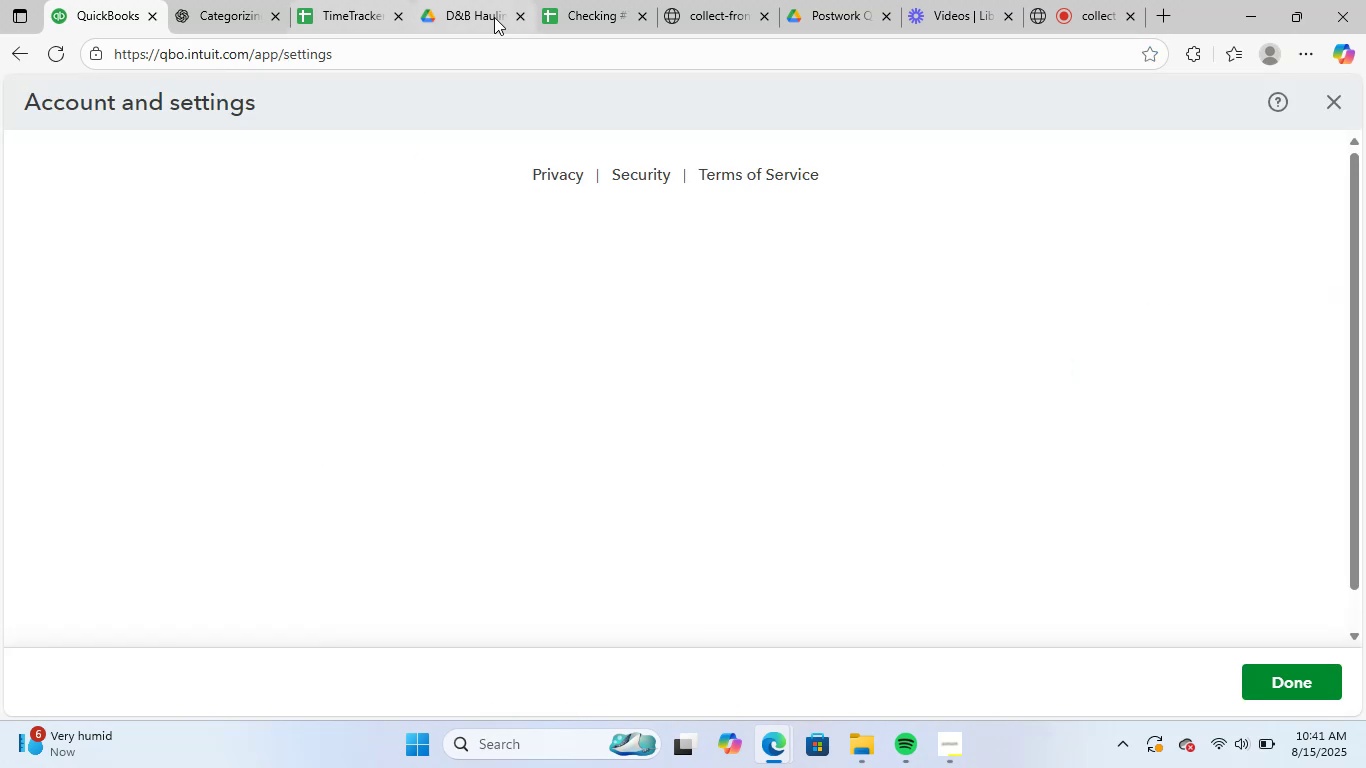 
left_click([454, 2])
 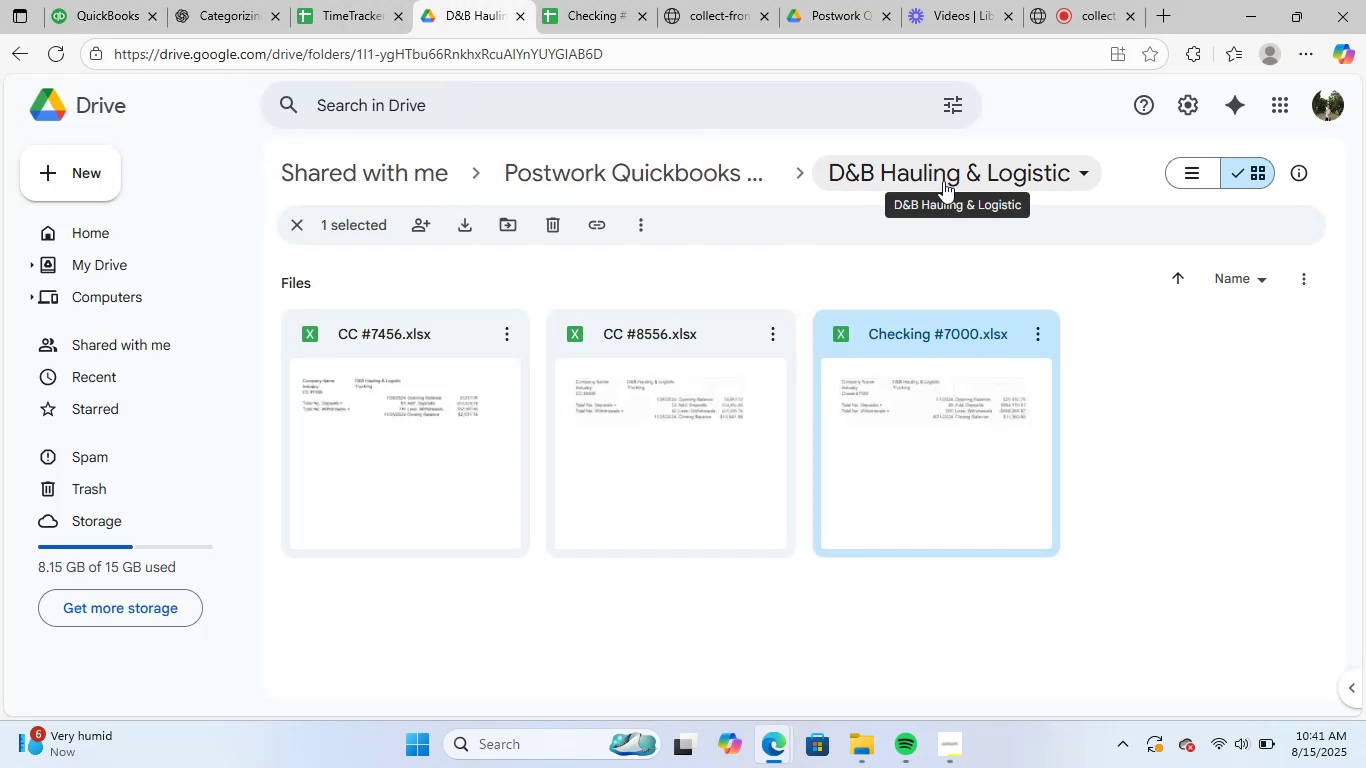 
right_click([942, 181])
 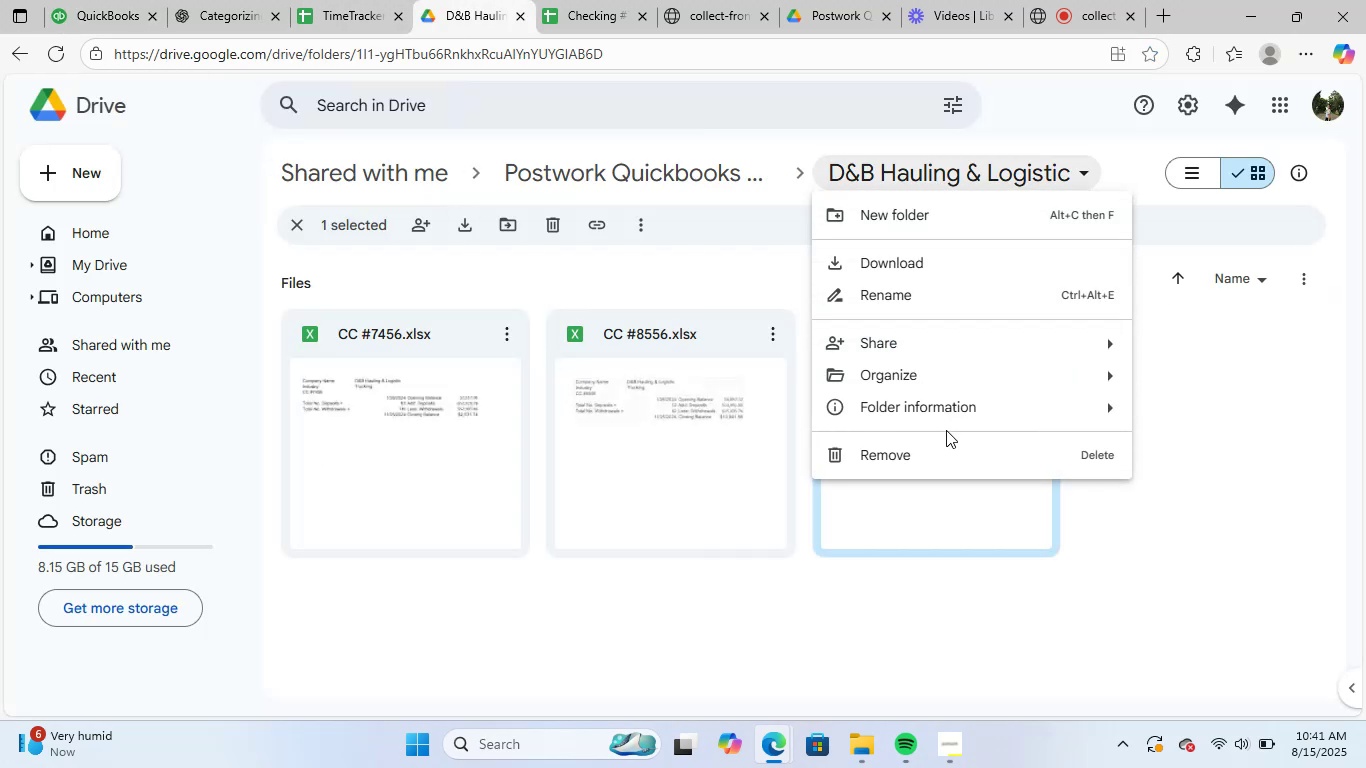 
left_click([1187, 359])
 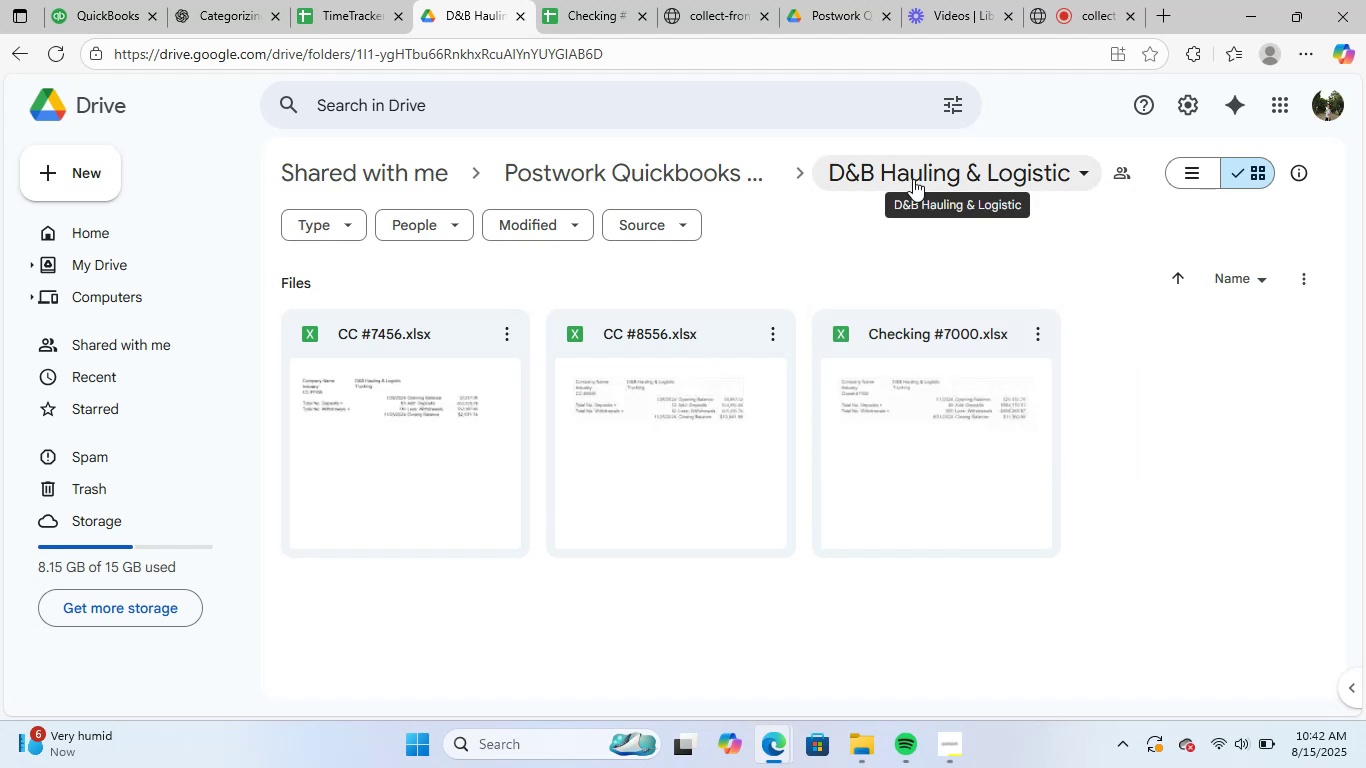 
key(Control+C)
 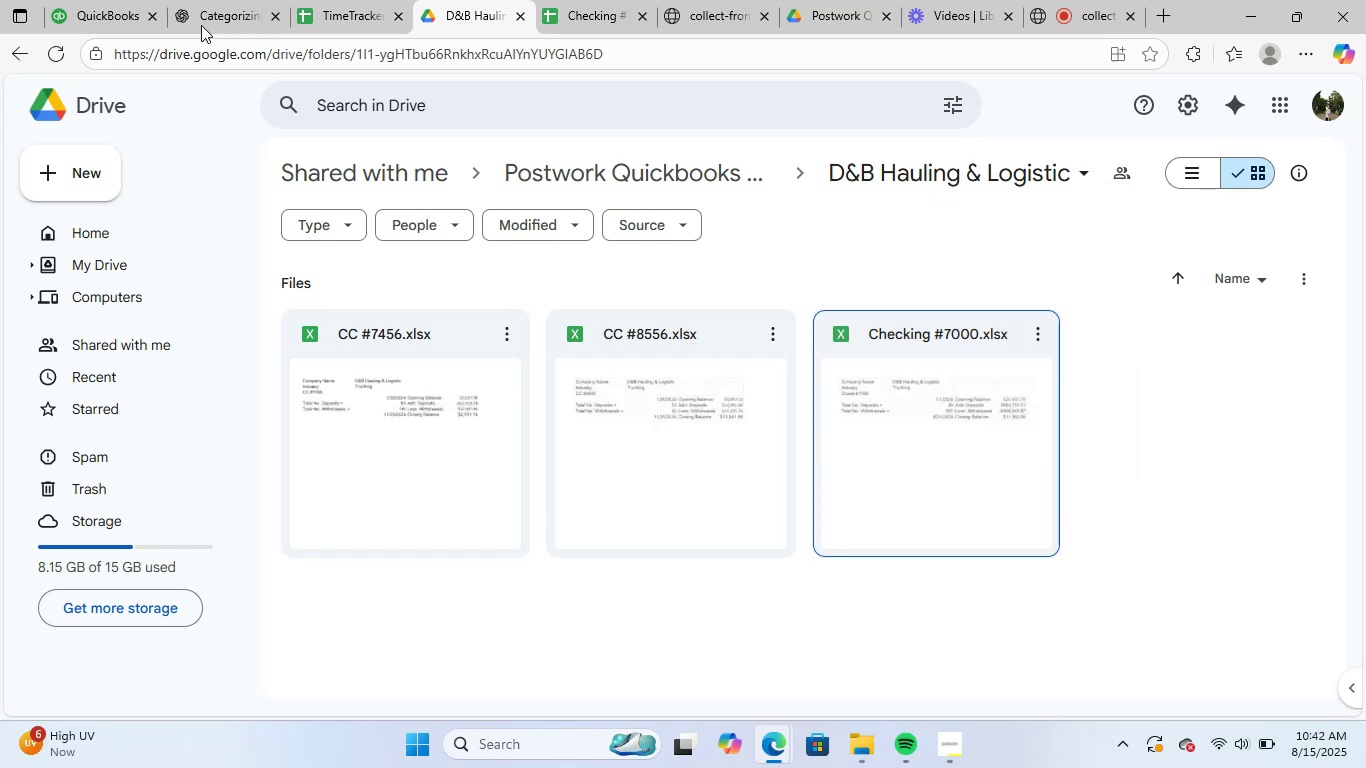 
left_click([93, 0])
 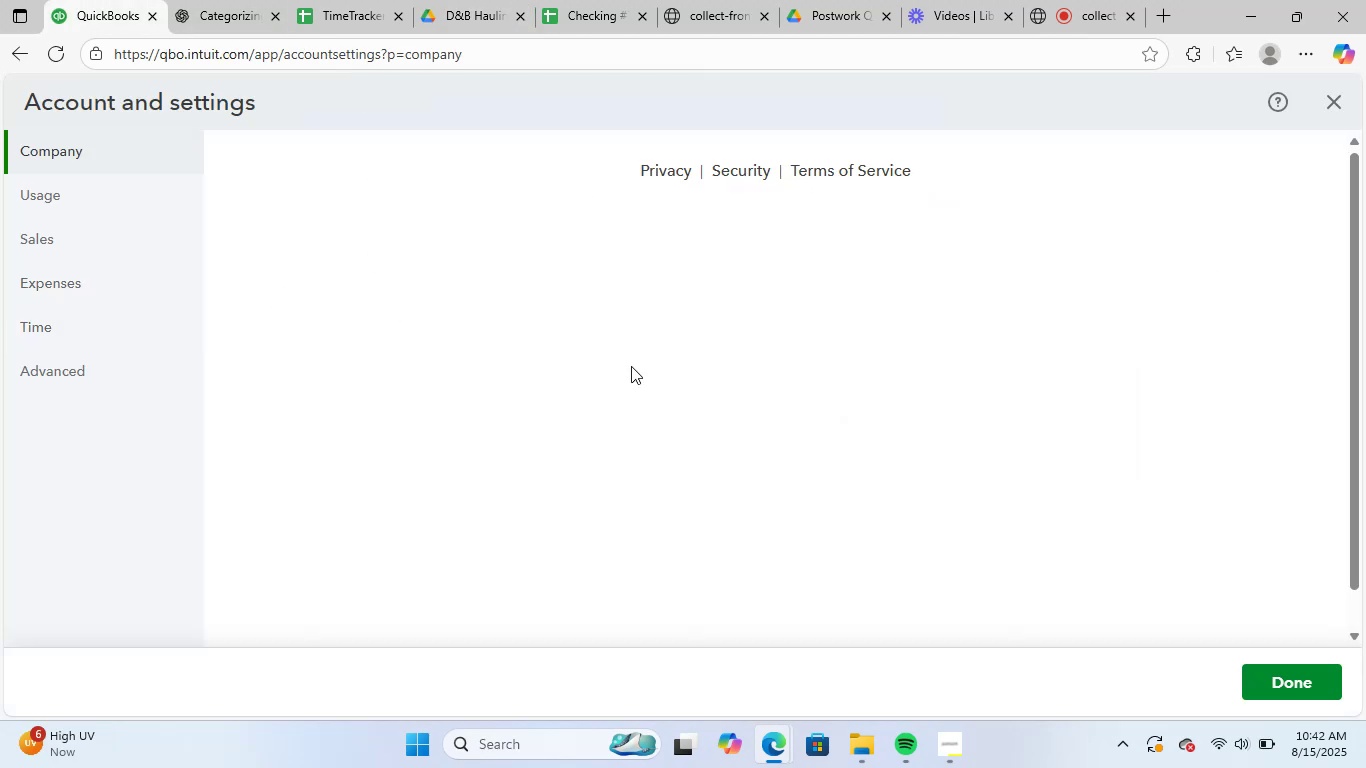 
scroll: coordinate [979, 418], scroll_direction: up, amount: 3.0
 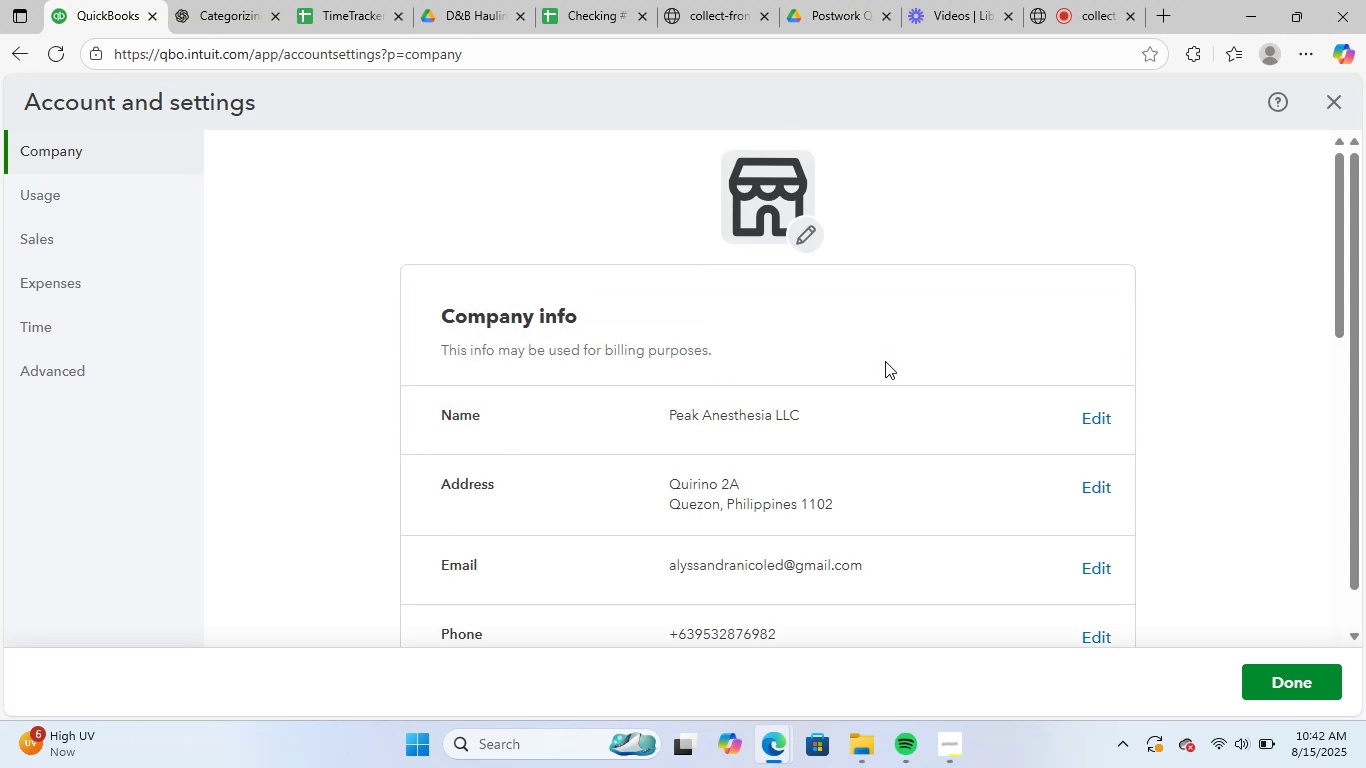 
wait(11.37)
 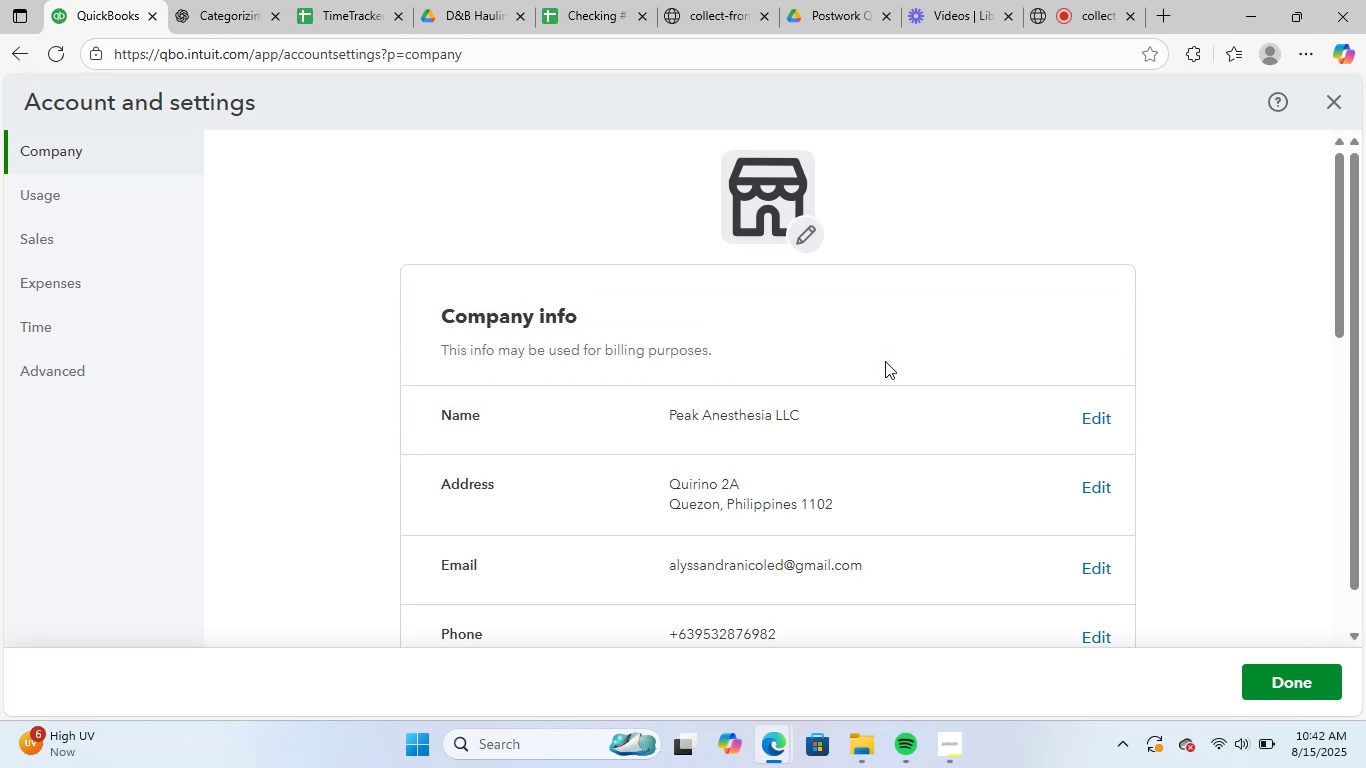 
left_click([1097, 428])
 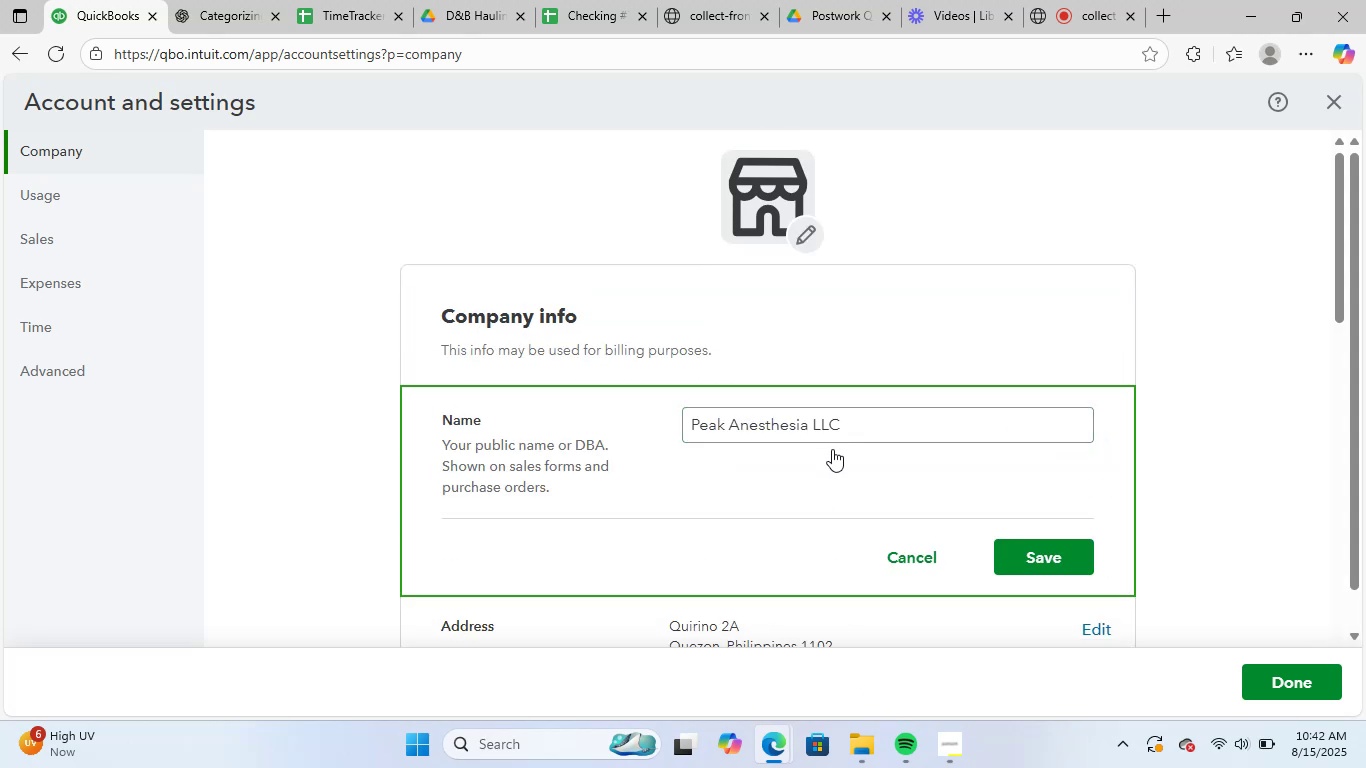 
type(7)
key(Backspace)
type(D&B HAULING AND LOGISTICS)
 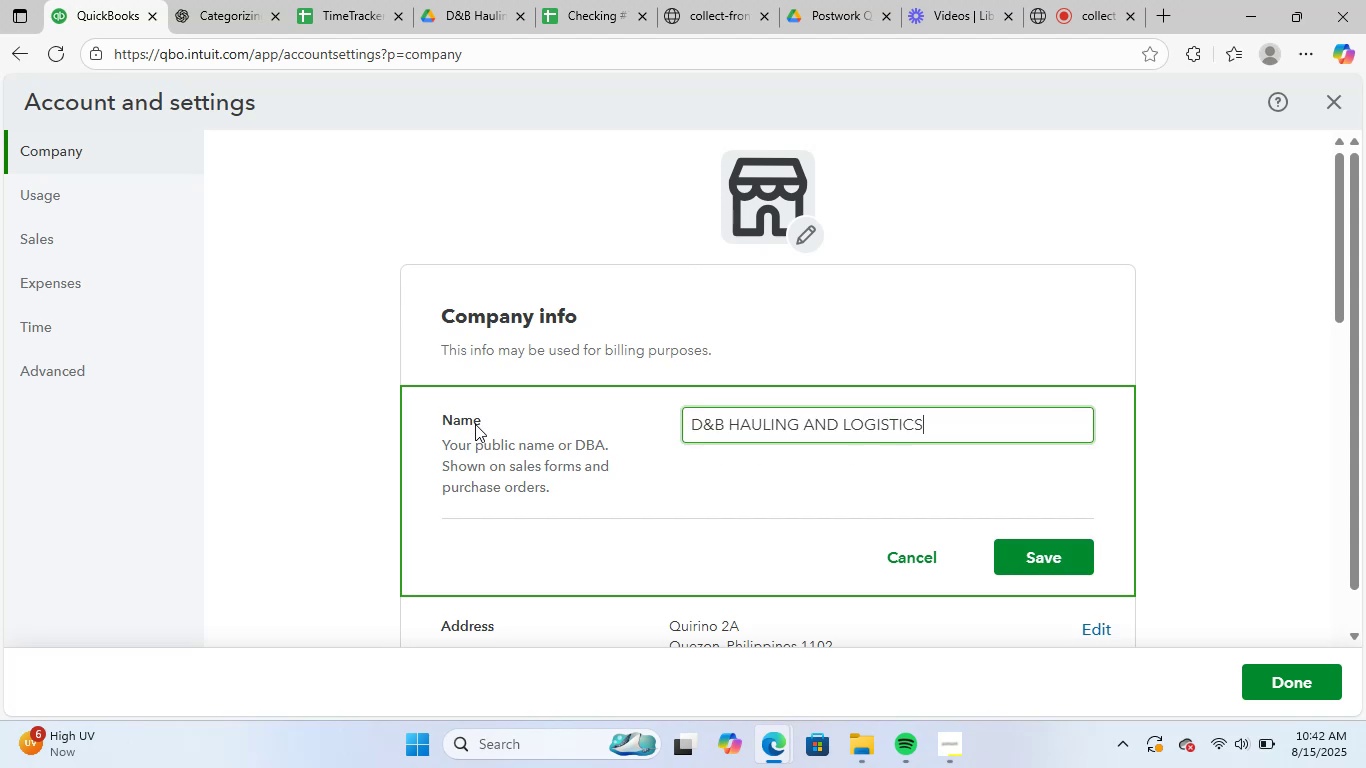 
hold_key(key=Backslash, duration=0.5)
 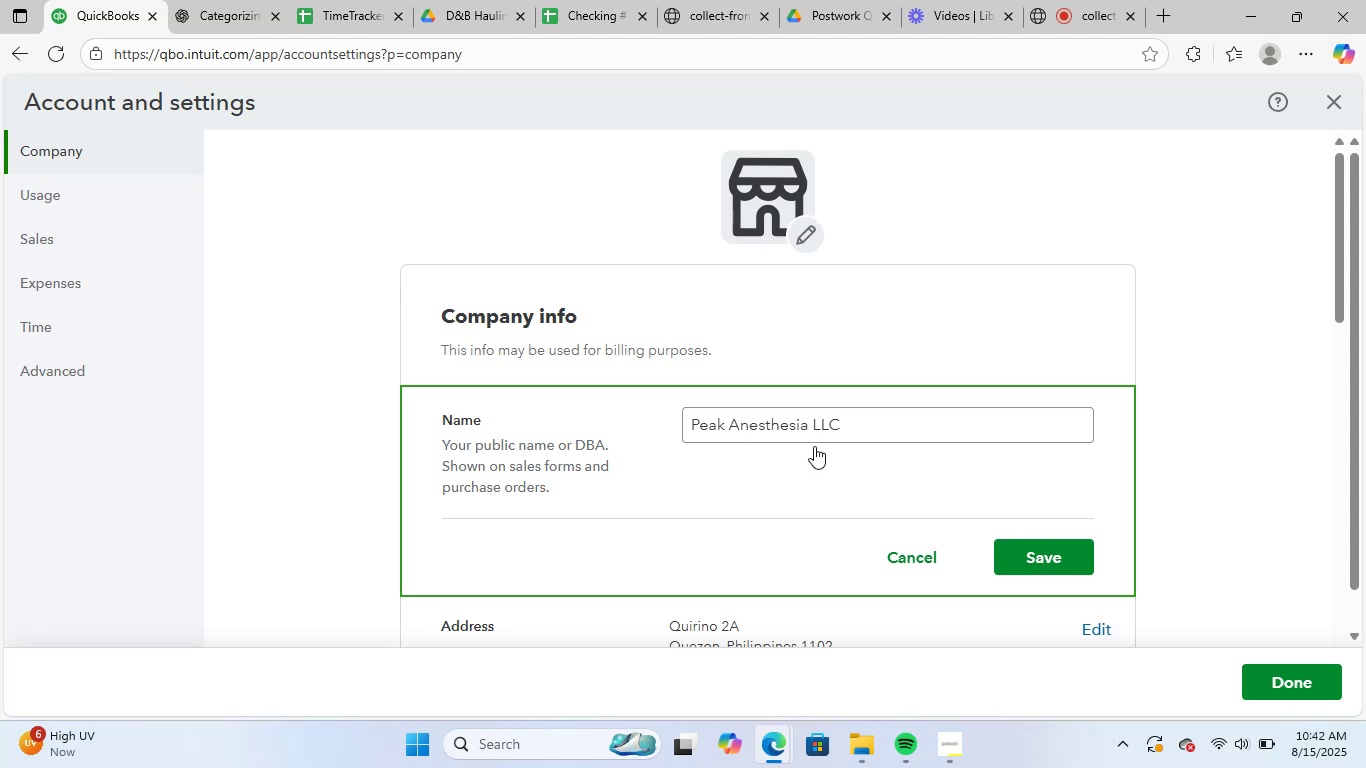 
left_click_drag(start_coordinate=[876, 419], to_coordinate=[478, 407])
 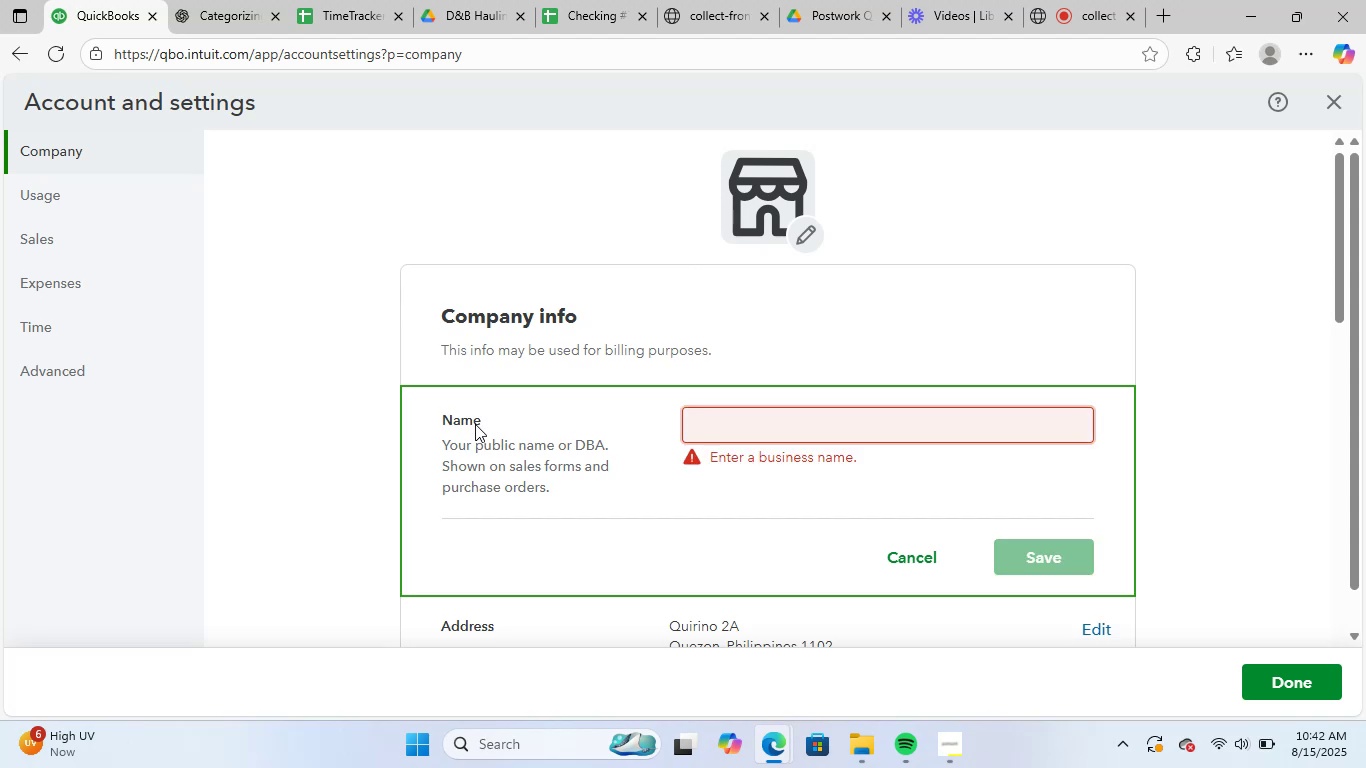 
left_click([460, 0])
 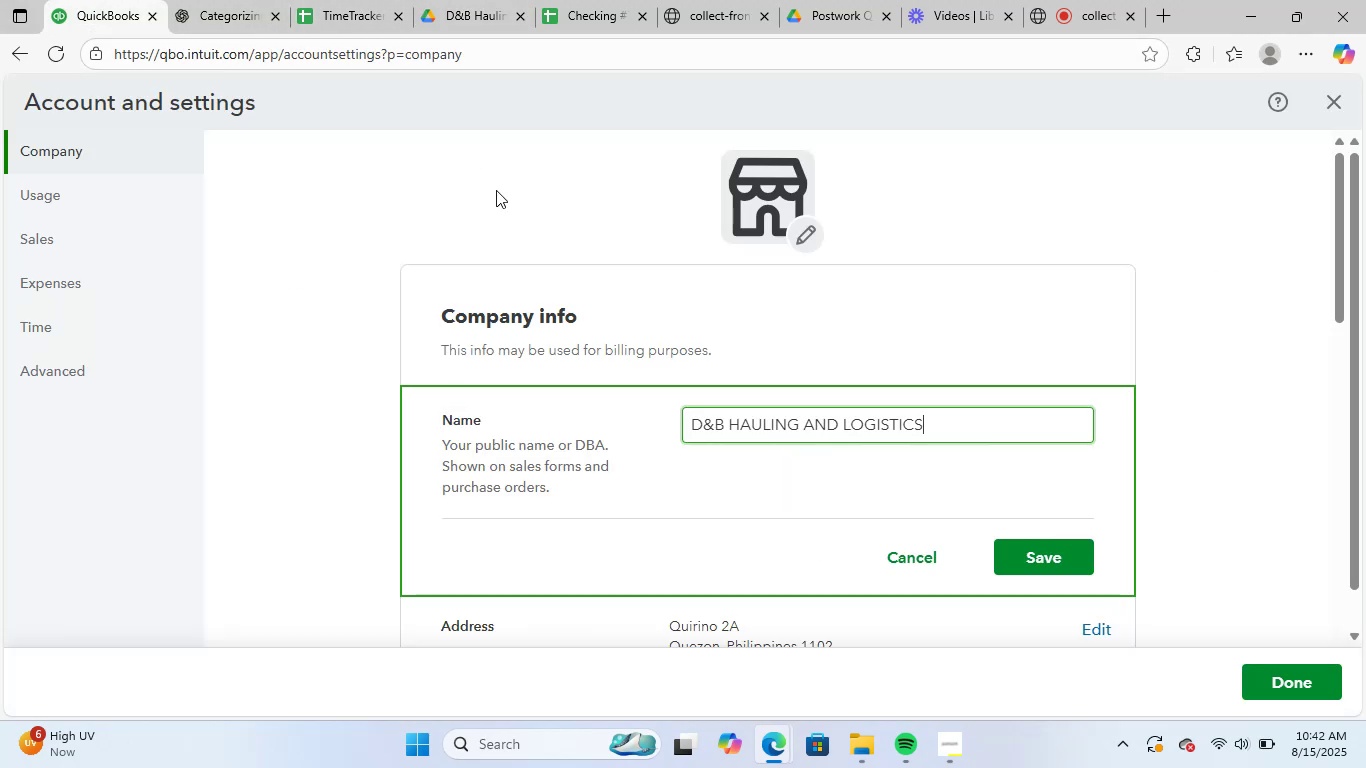 
left_click([1042, 550])
 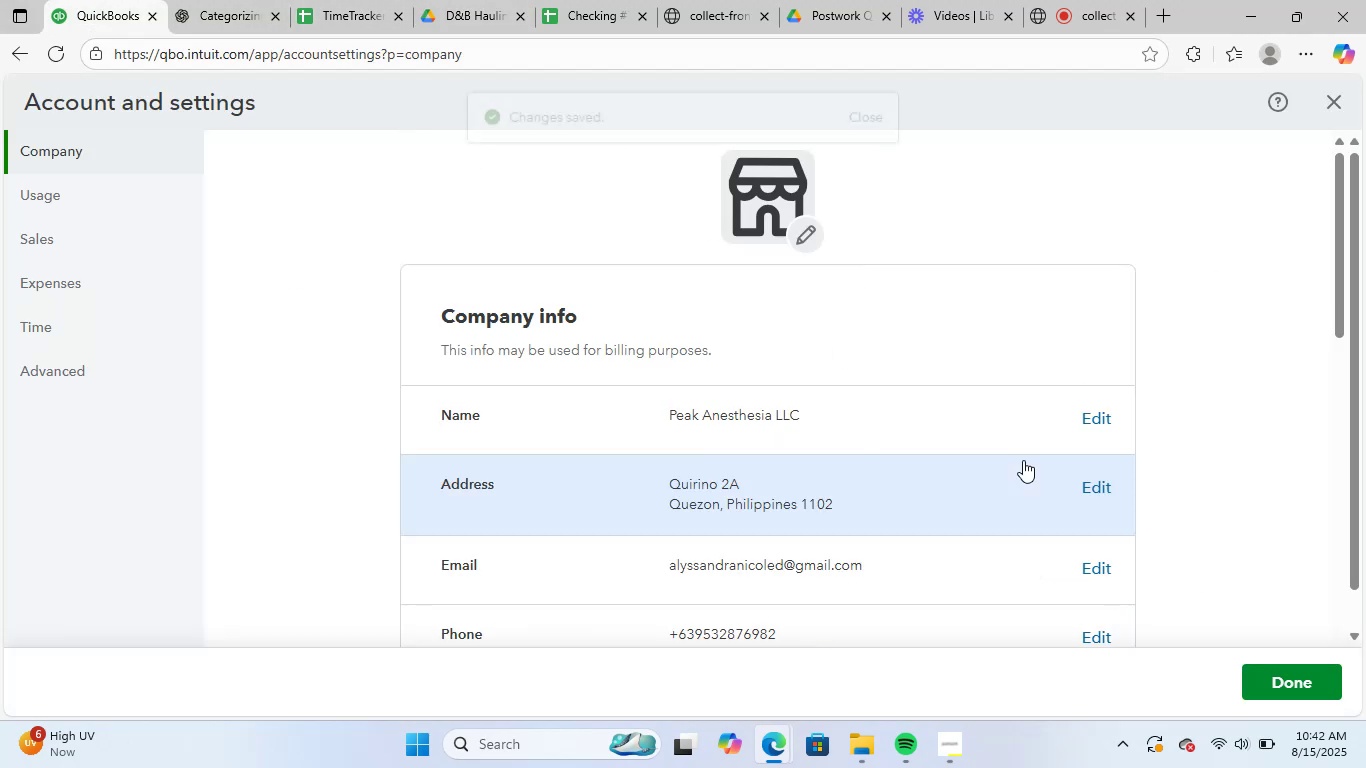 
scroll: coordinate [979, 492], scroll_direction: down, amount: 9.0
 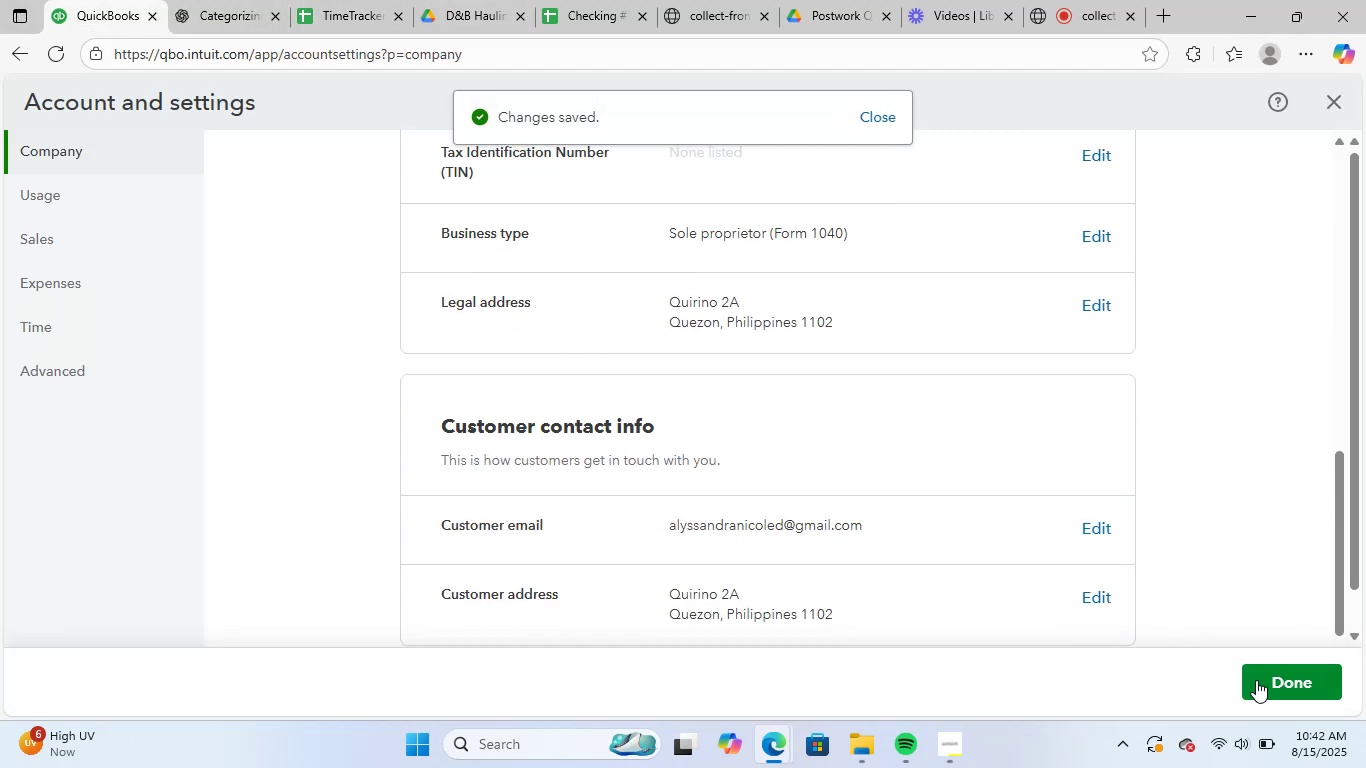 
left_click([1279, 679])
 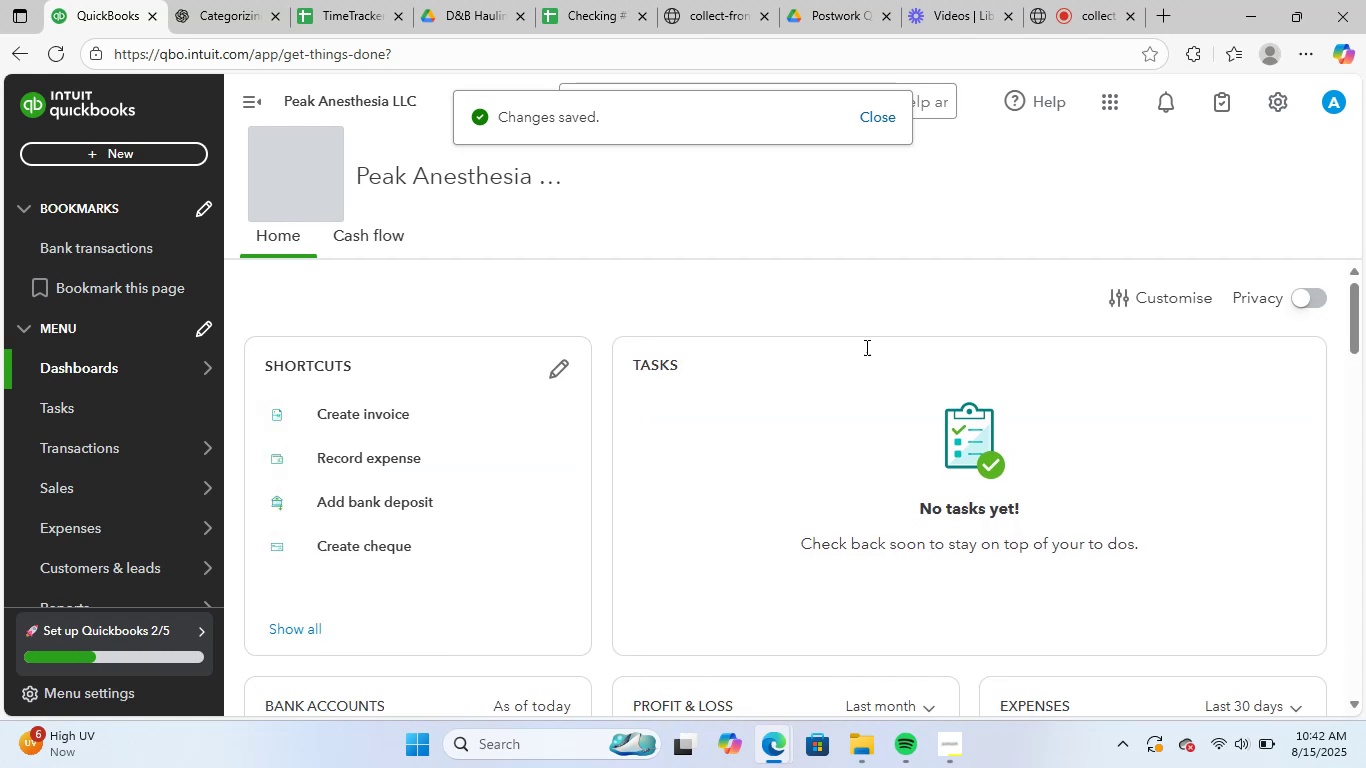 
left_click([1274, 101])
 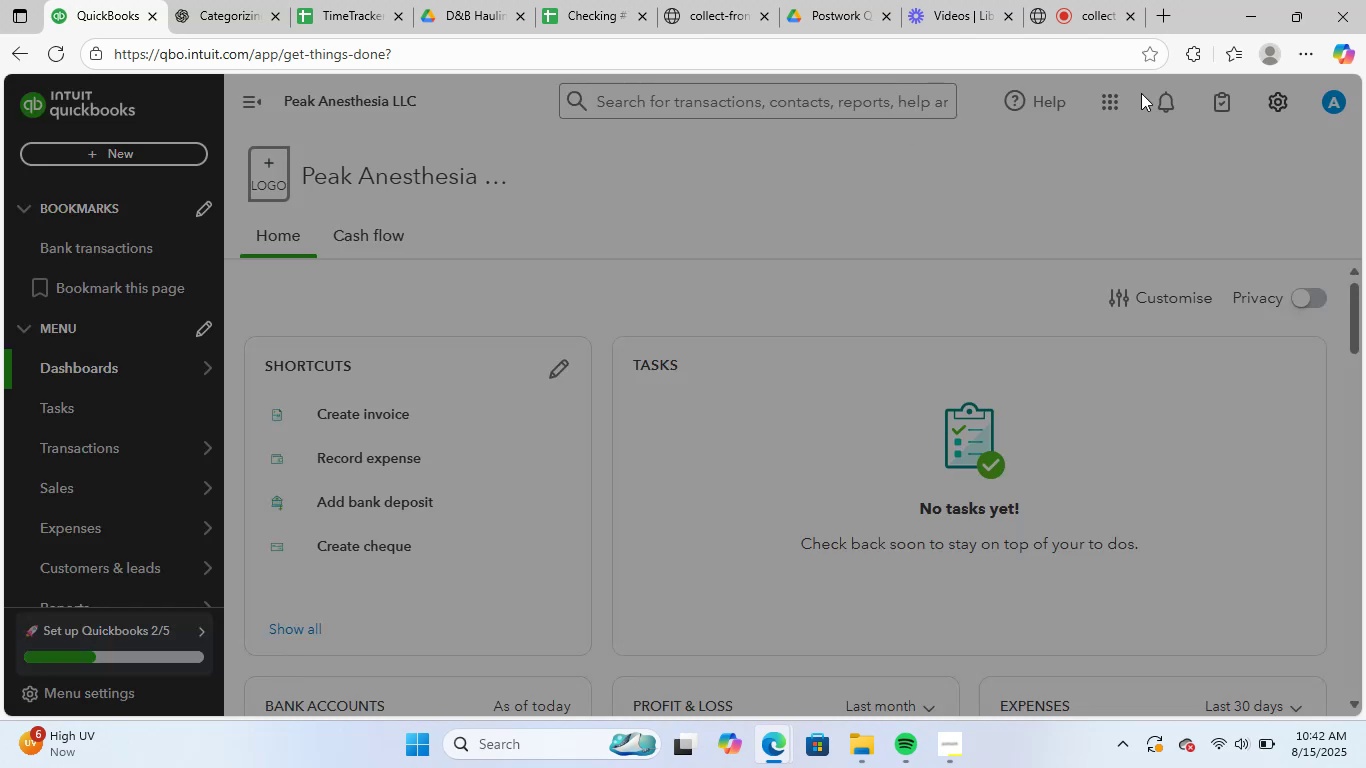 
mouse_move([855, 198])
 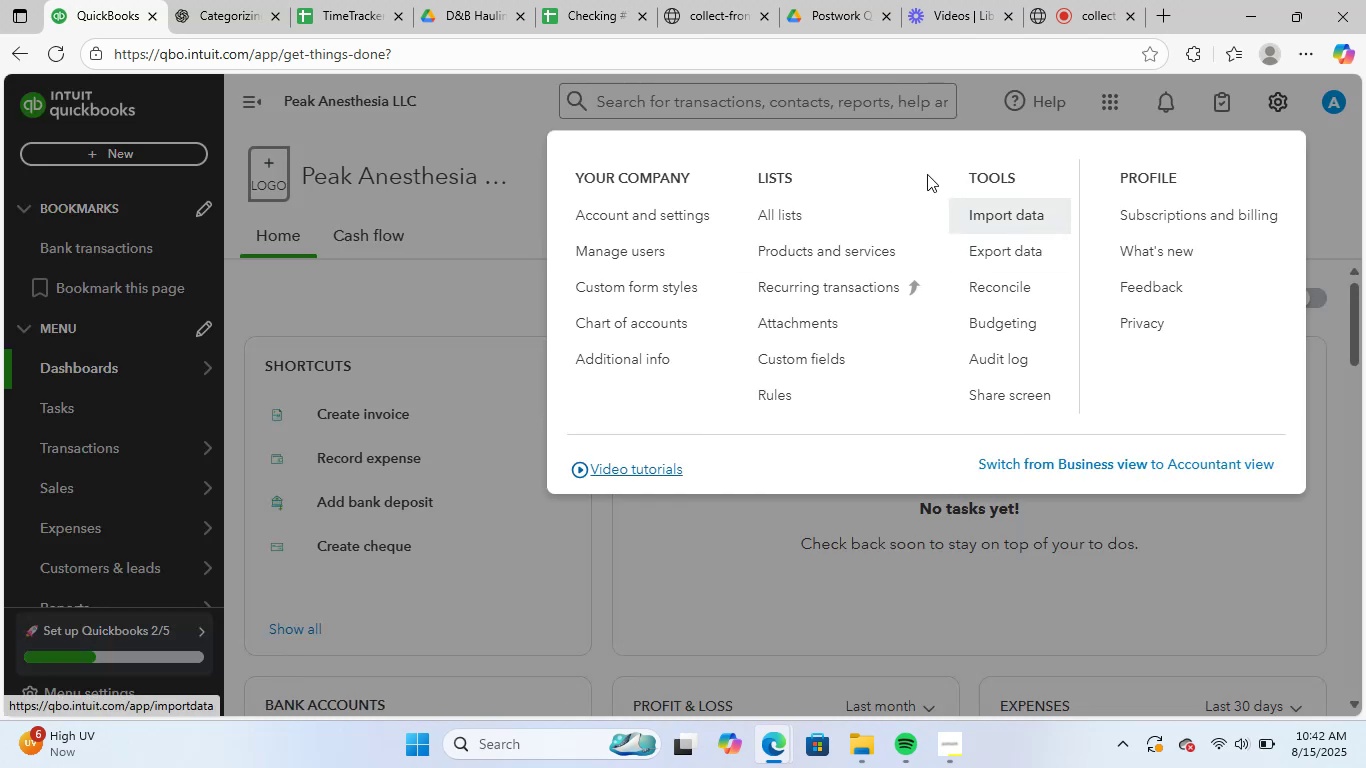 
left_click([593, 17])
 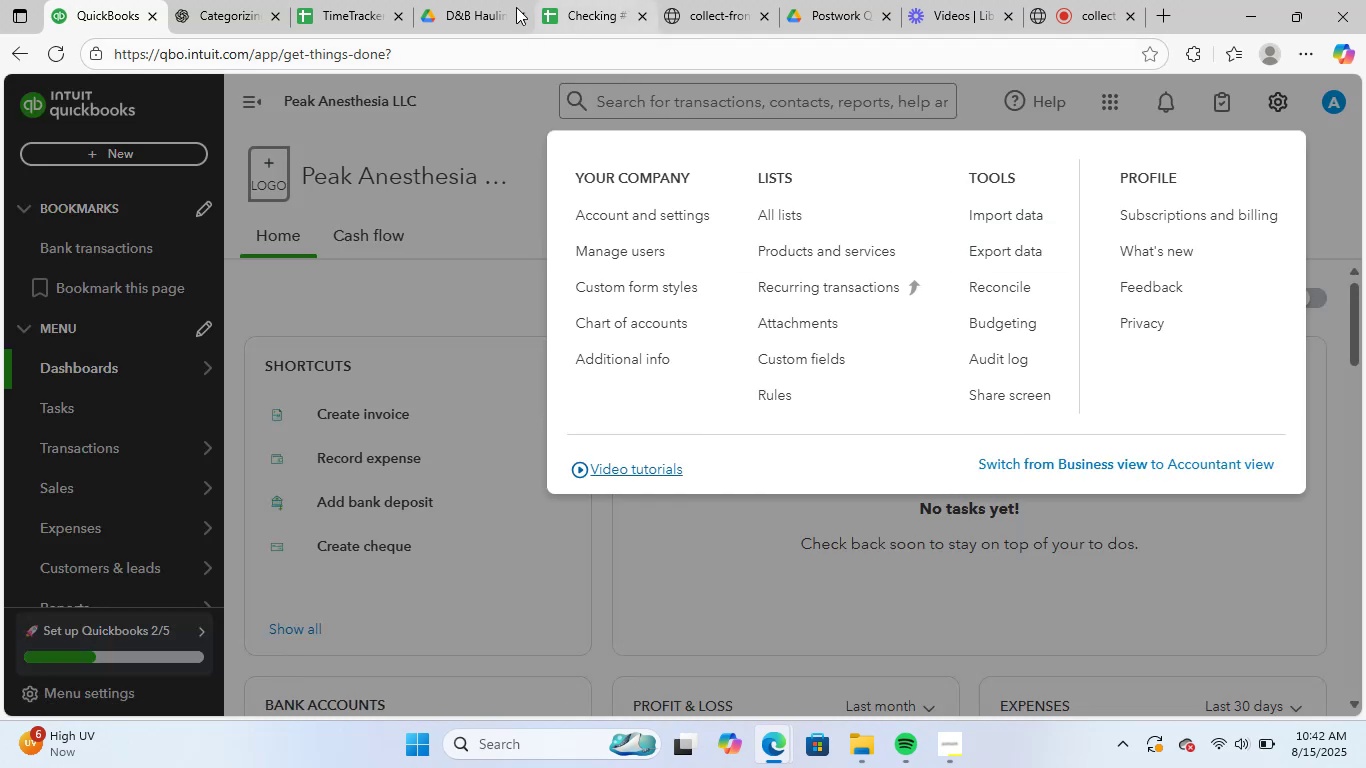 
mouse_move([474, 28])
 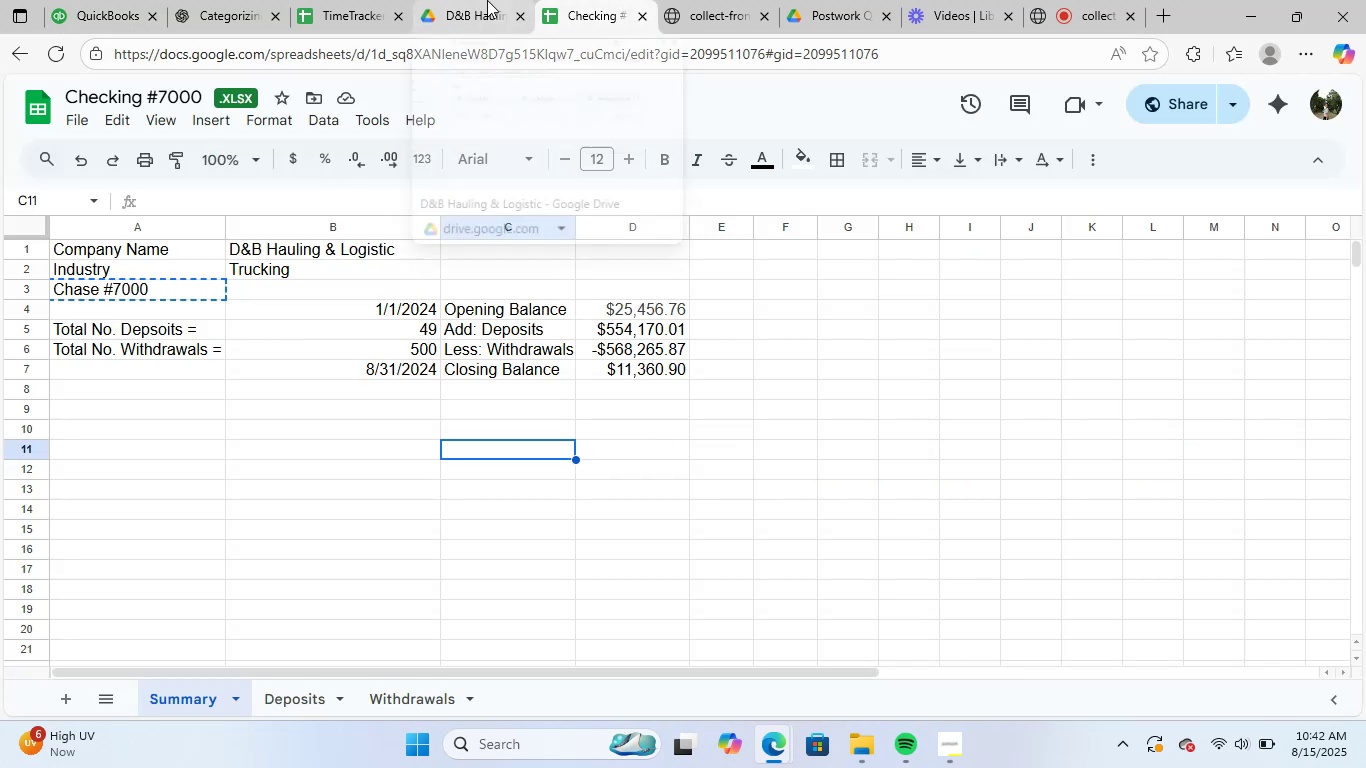 
left_click([480, 0])
 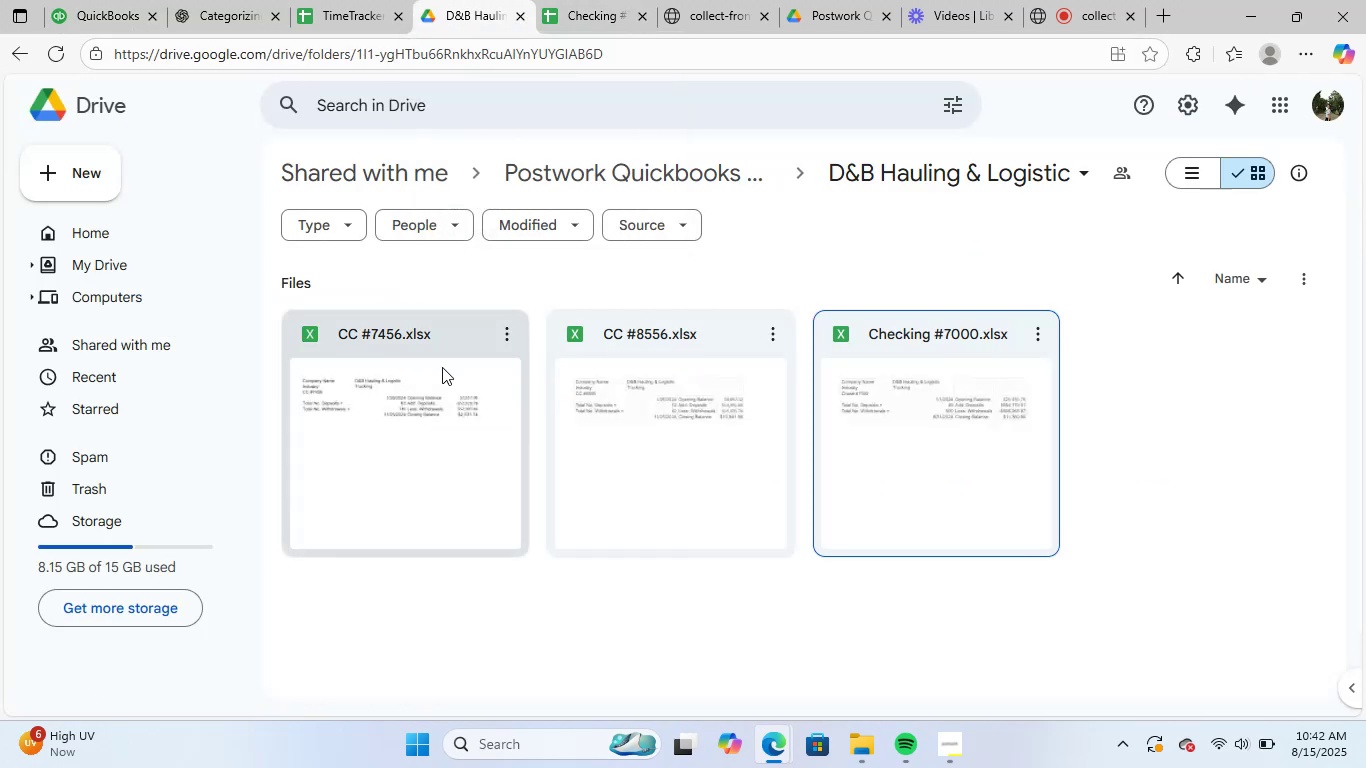 
double_click([432, 377])
 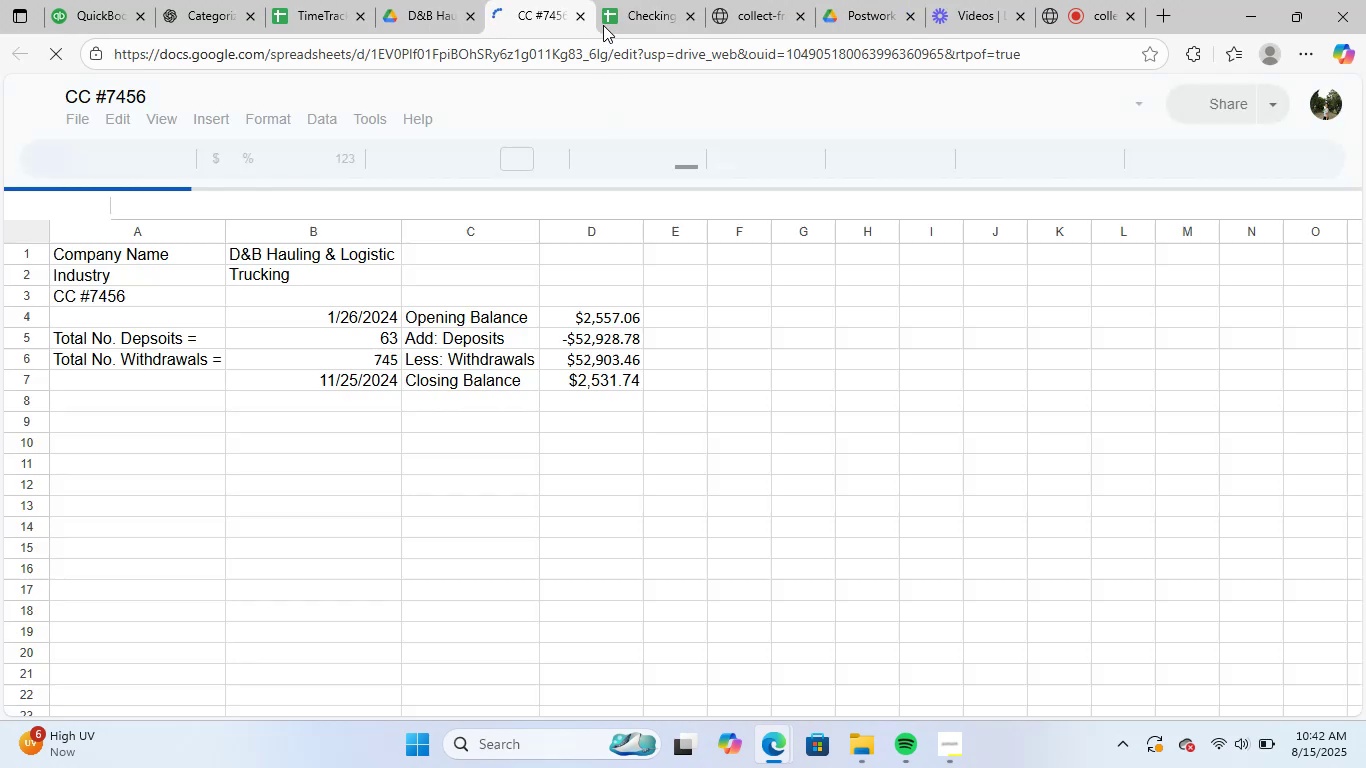 
left_click([659, 18])
 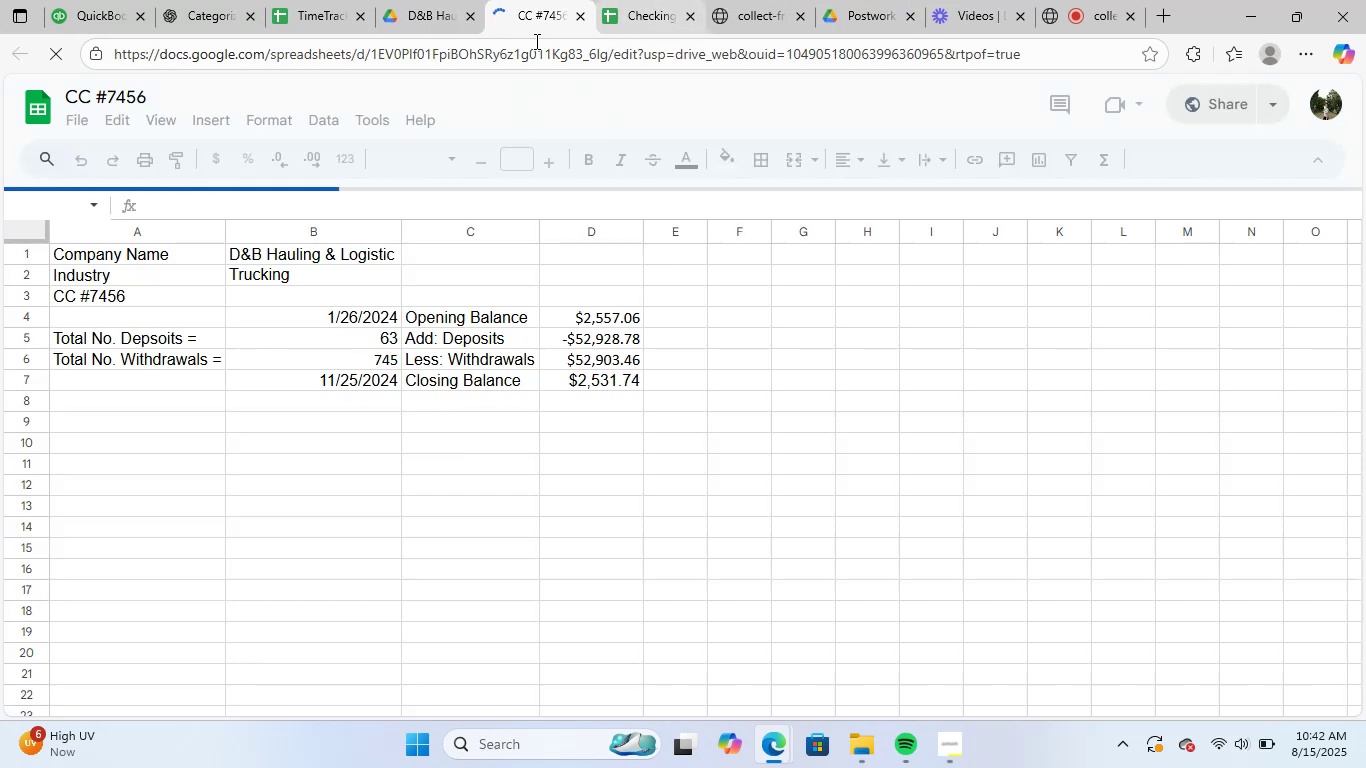 
scroll: coordinate [235, 432], scroll_direction: up, amount: 1.0
 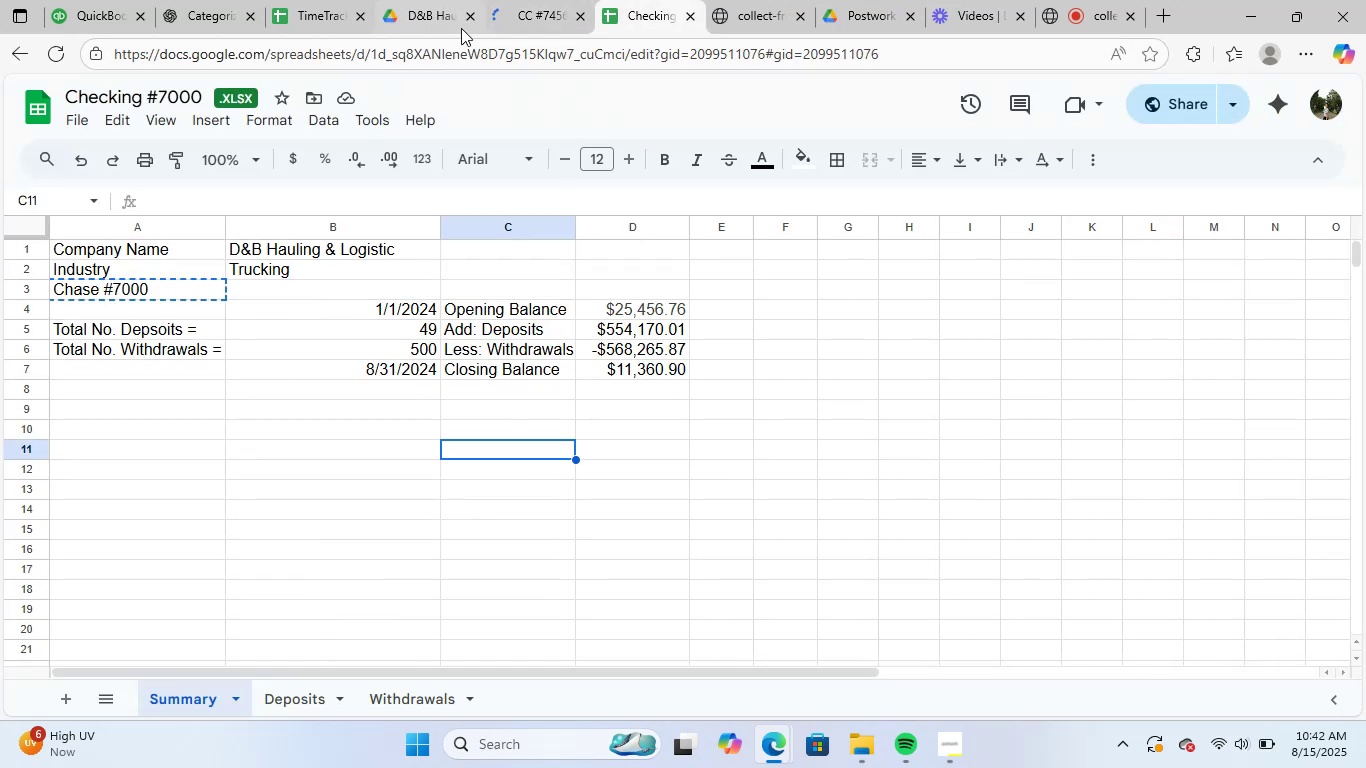 
left_click([440, 16])
 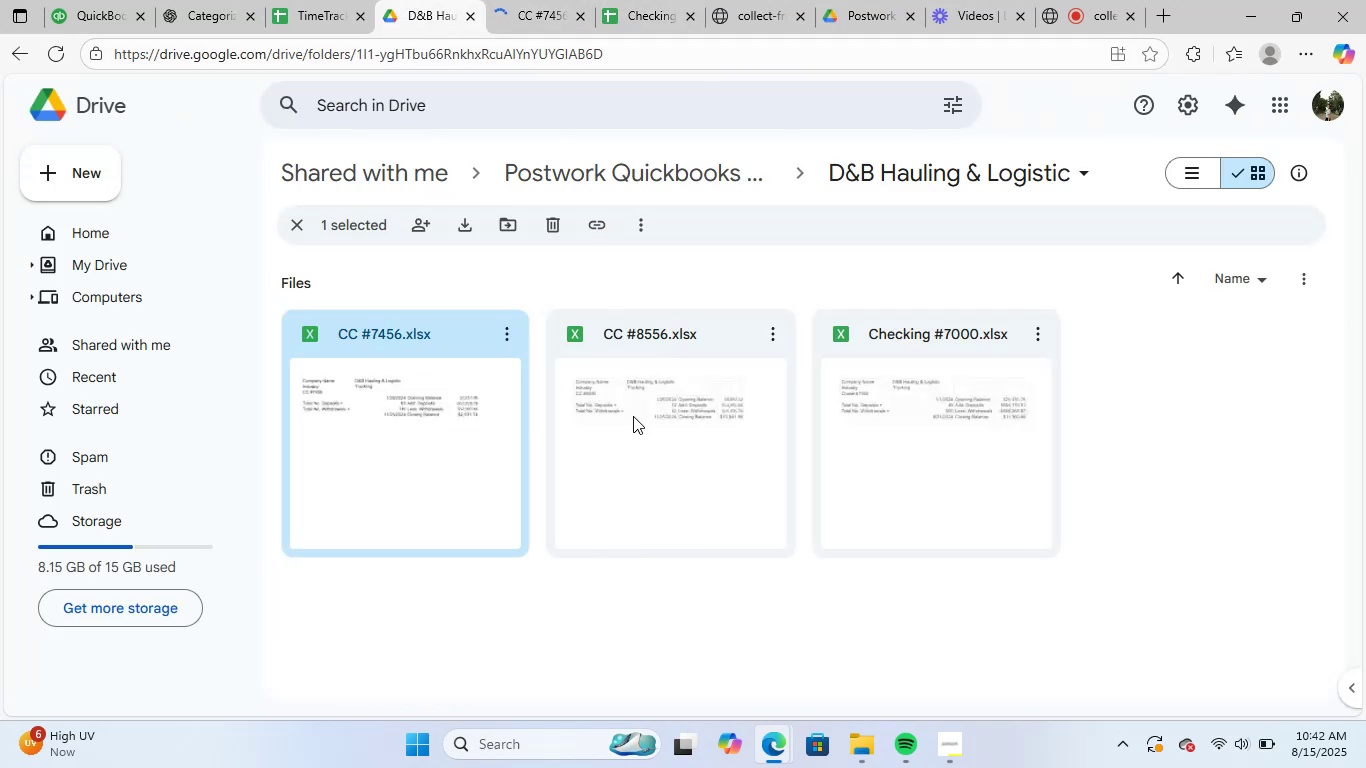 
double_click([634, 417])
 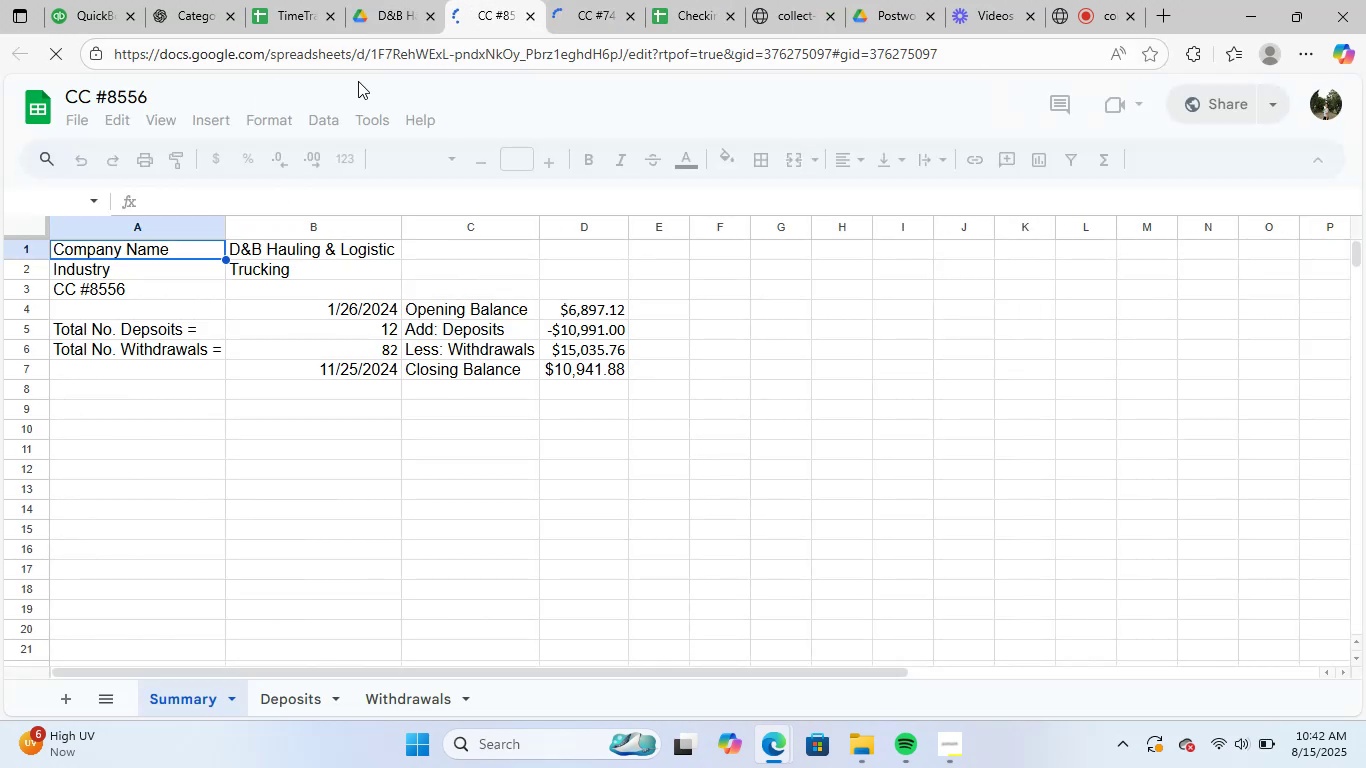 
left_click([98, 1])
 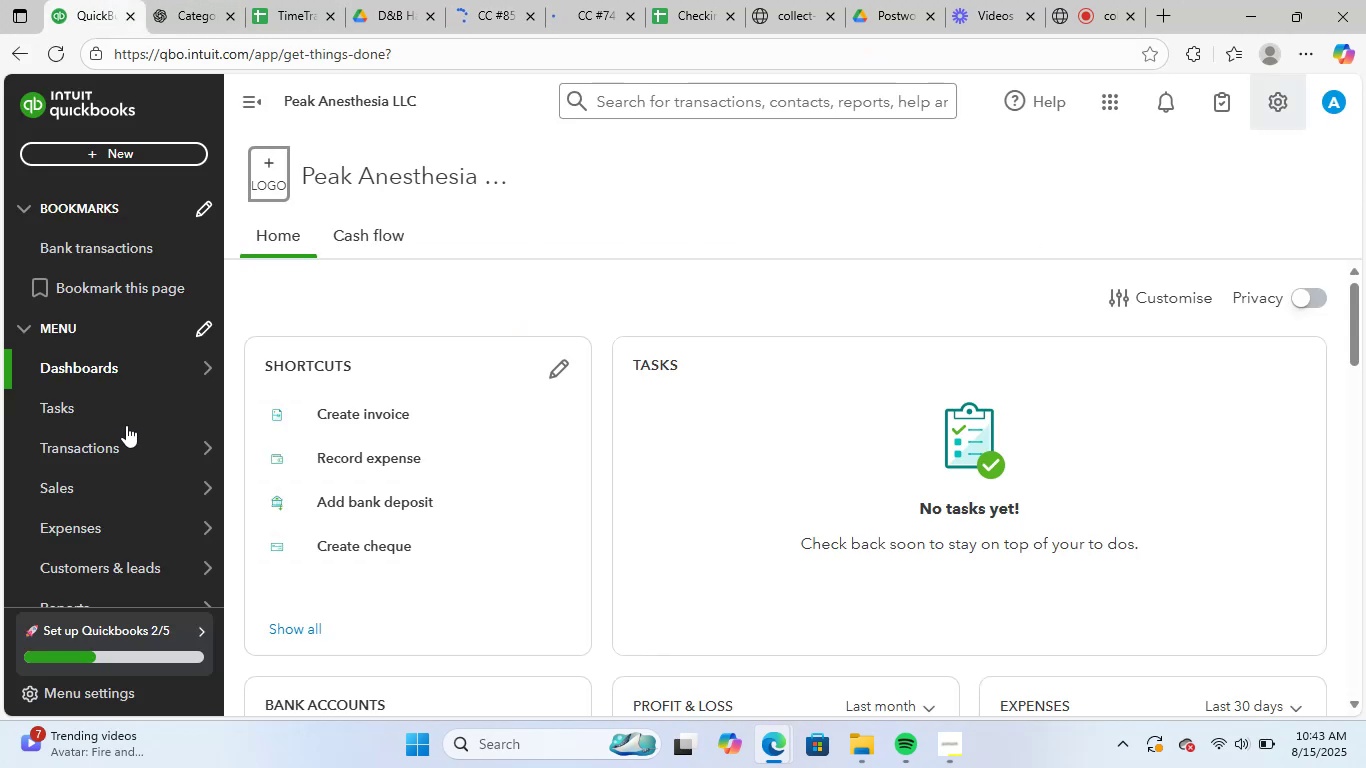 
left_click([1278, 104])
 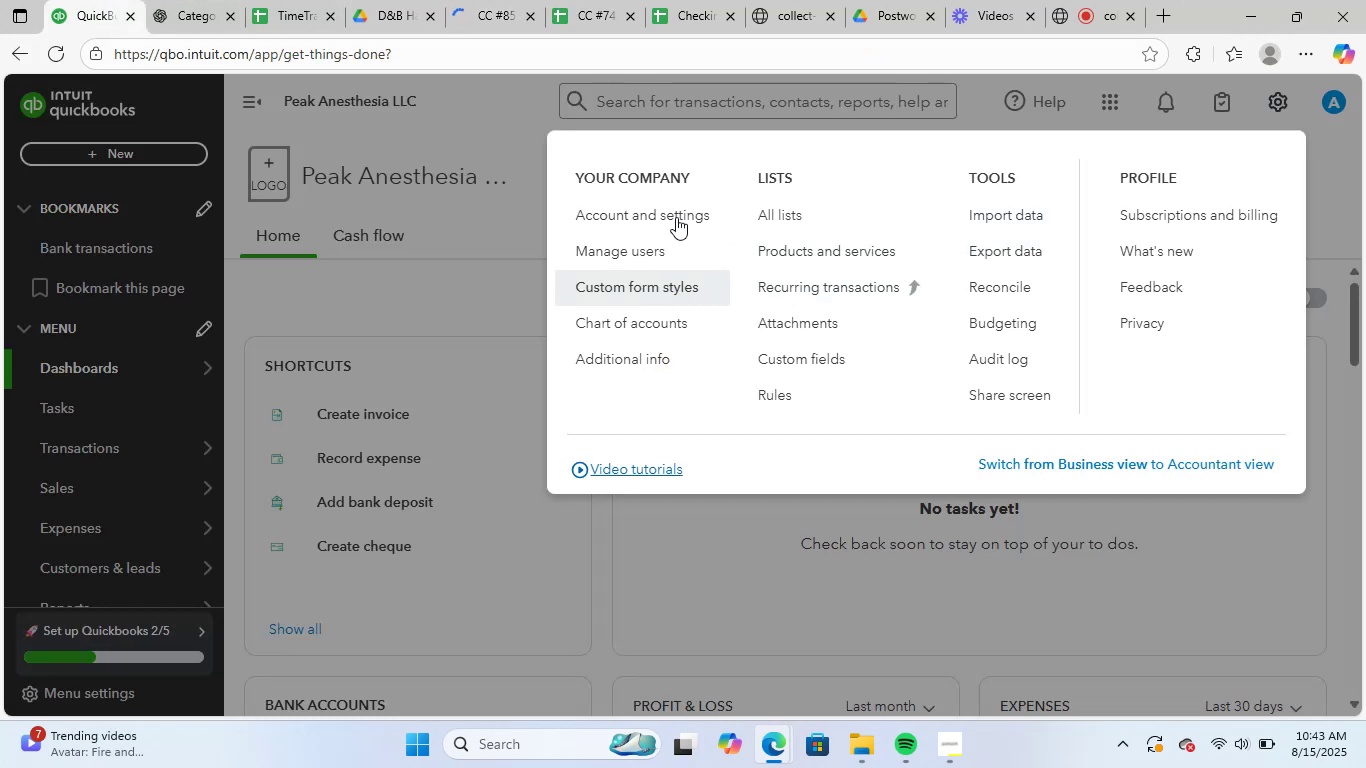 
left_click([651, 324])
 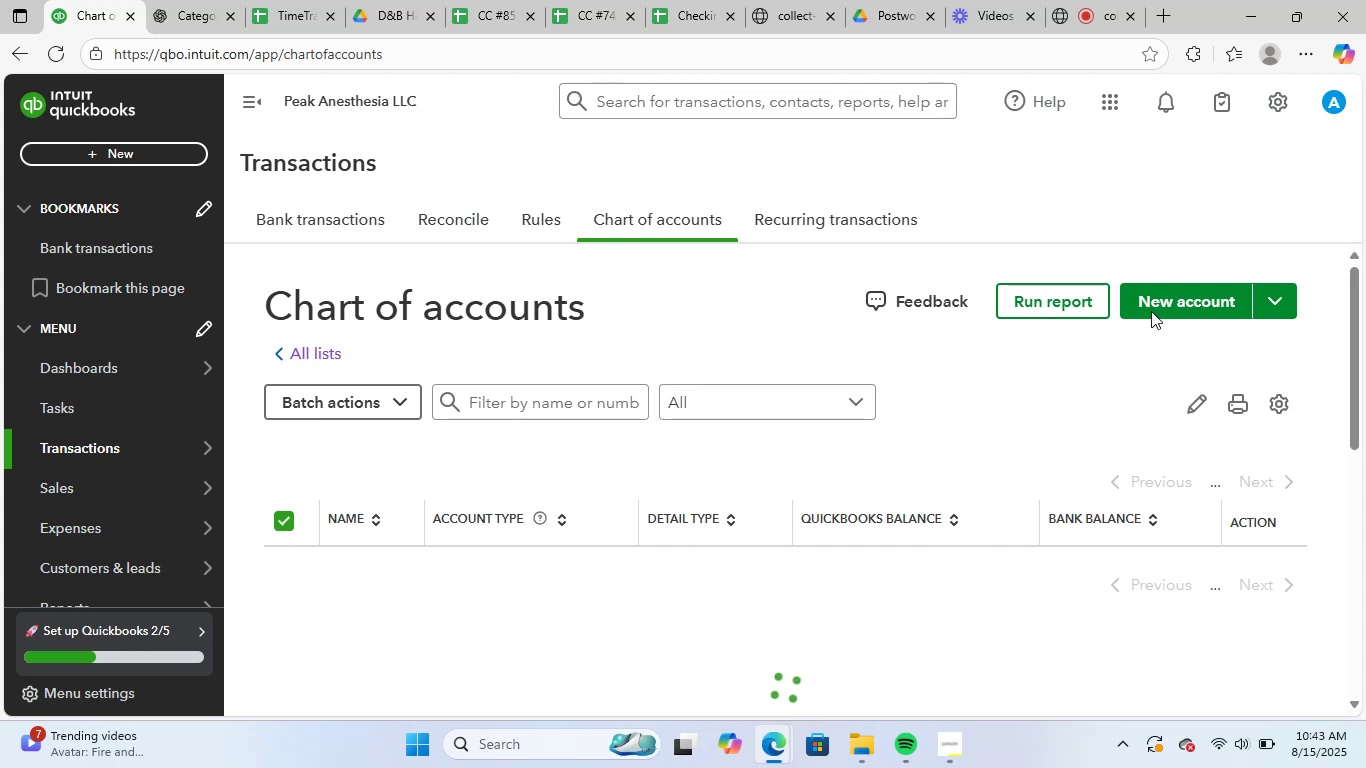 
wait(6.3)
 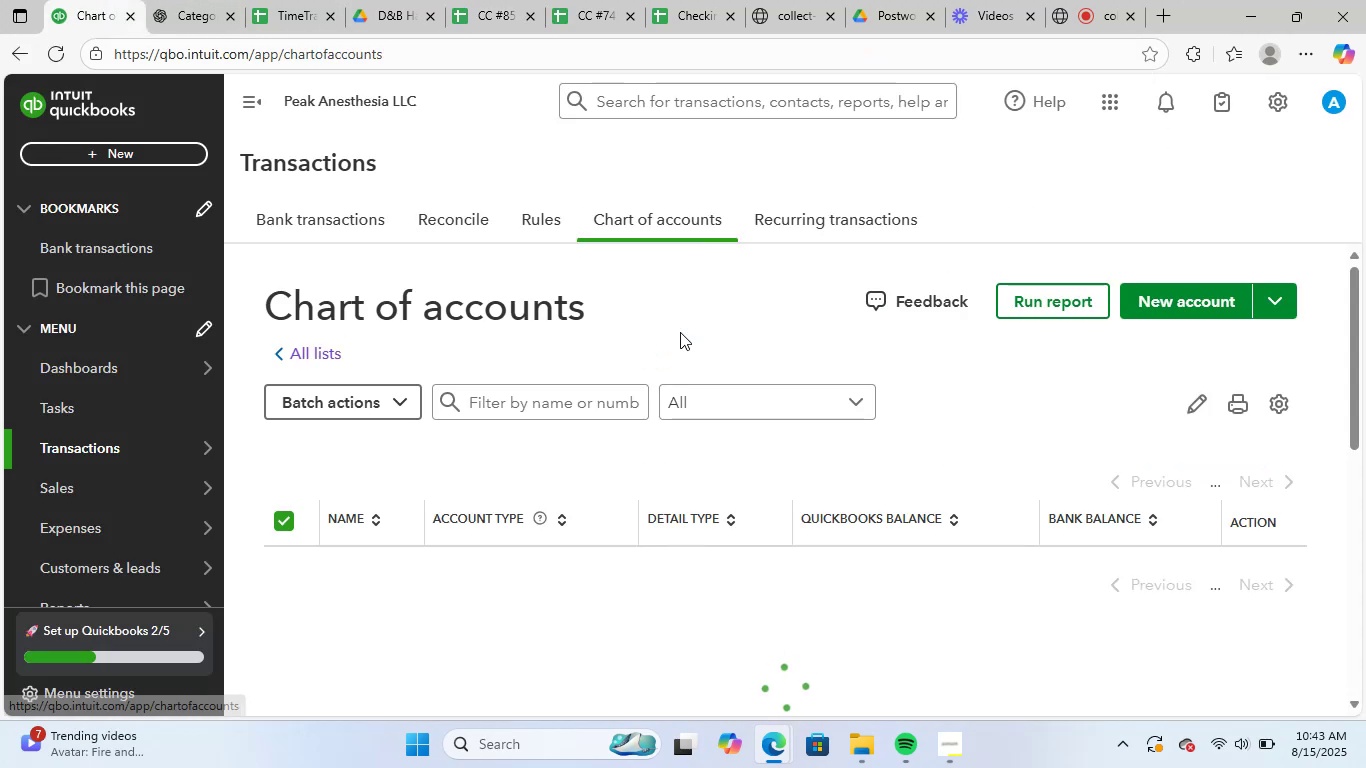 
left_click([1184, 281])
 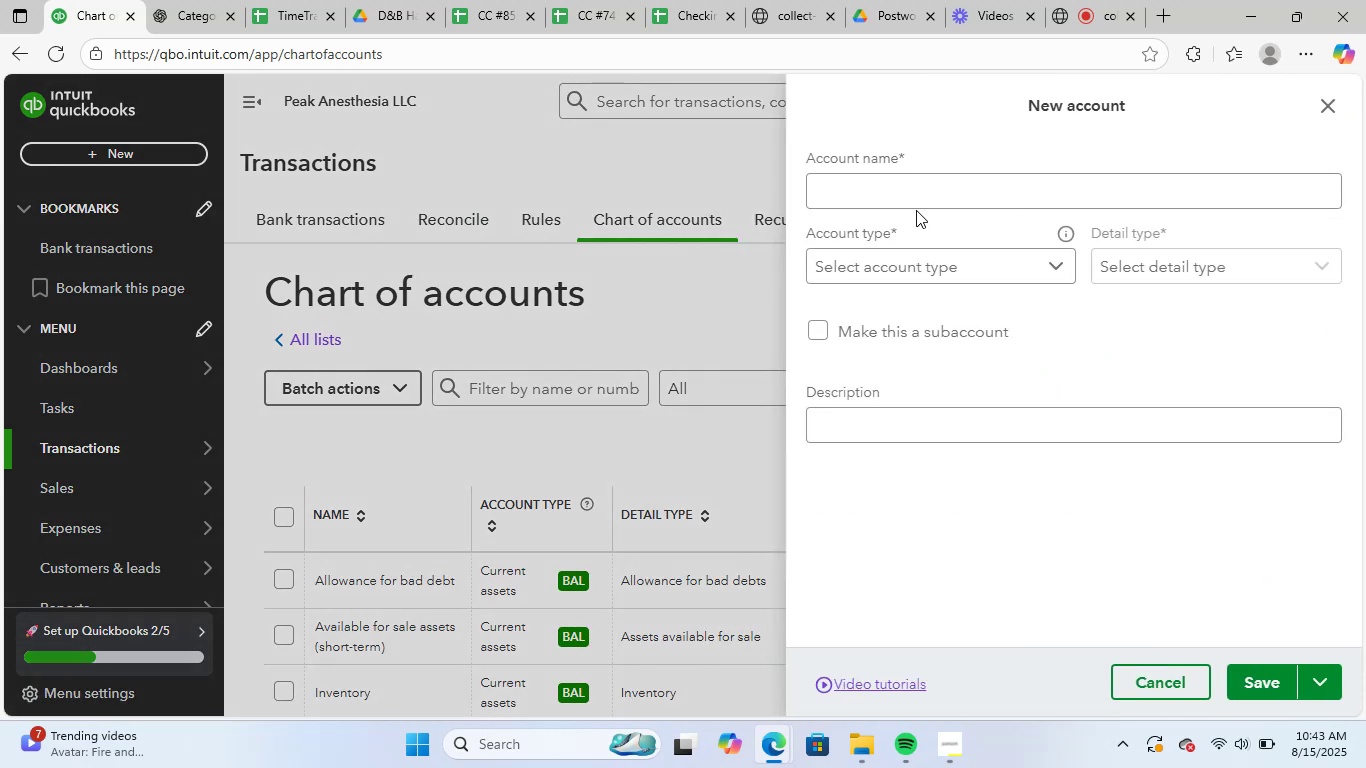 
left_click([920, 205])
 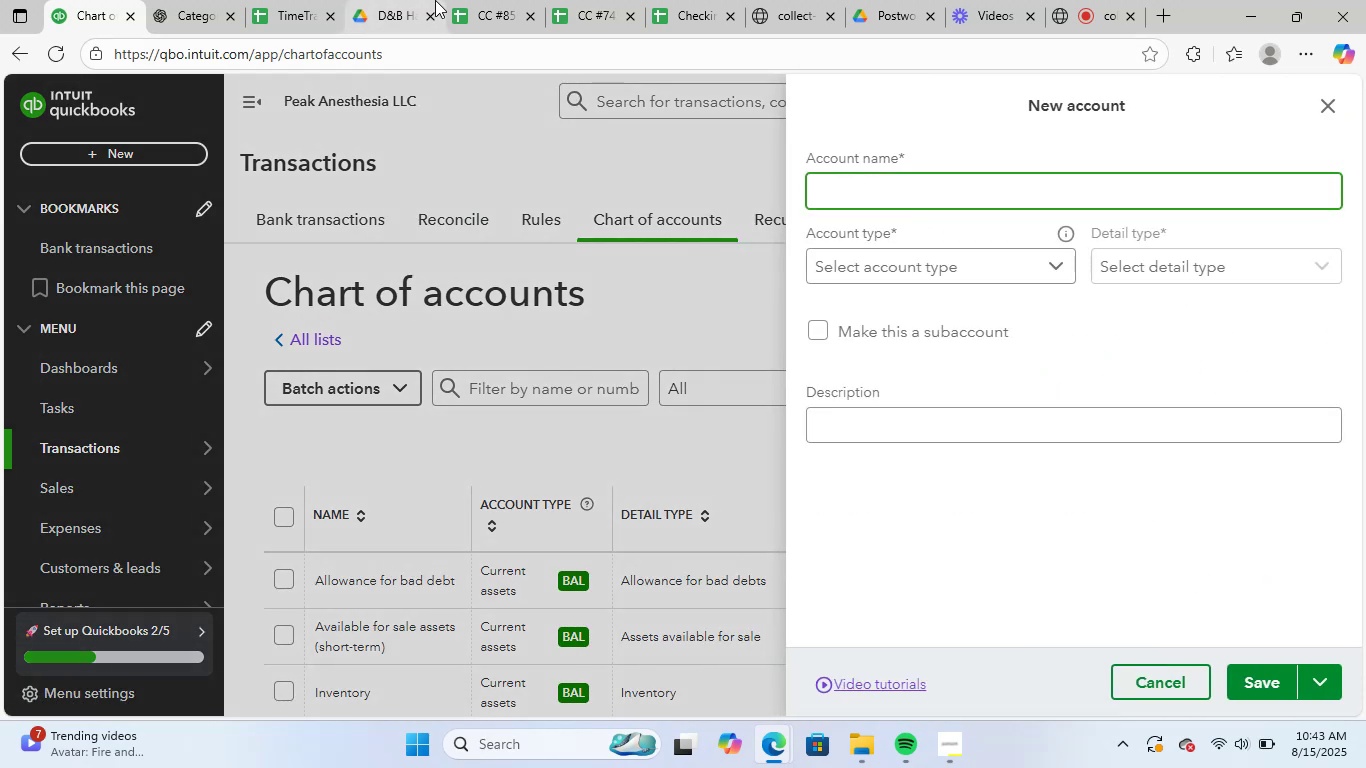 
left_click([495, 0])
 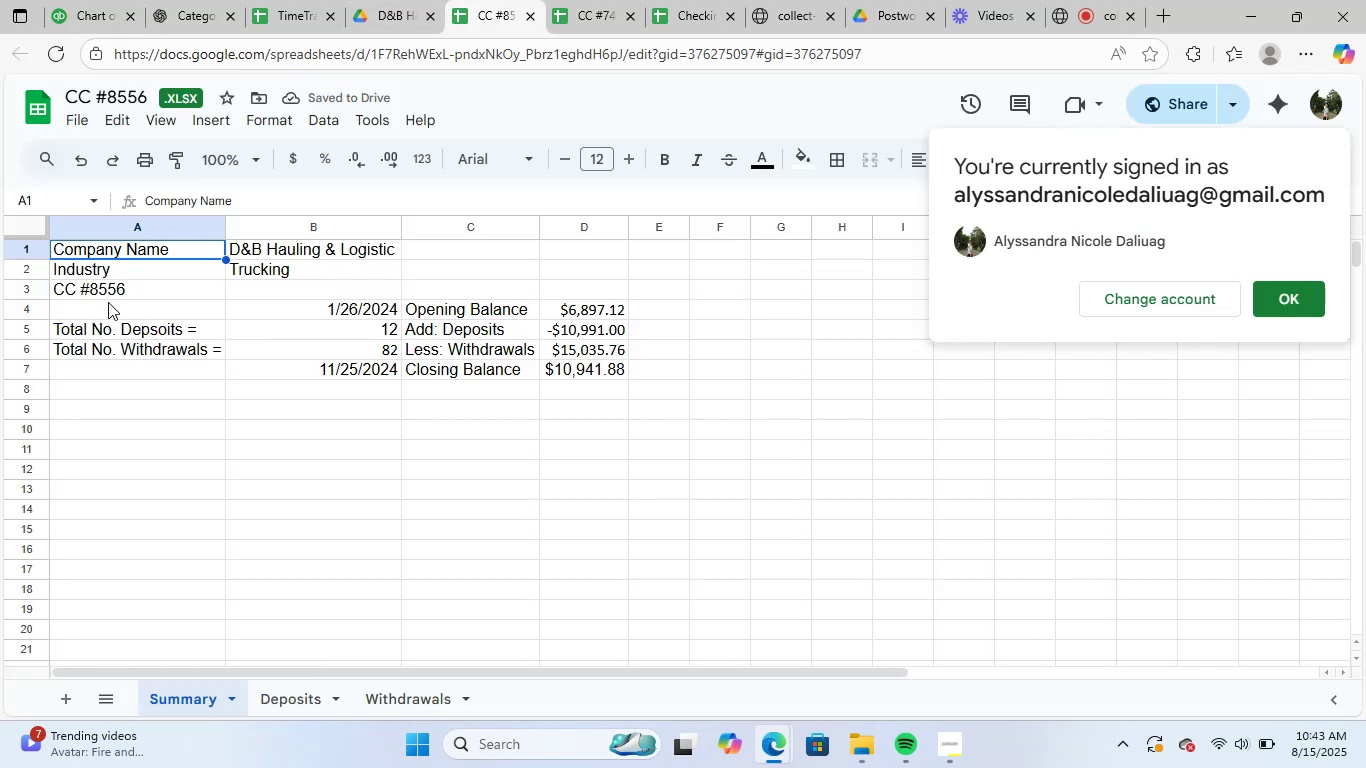 
left_click([125, 296])
 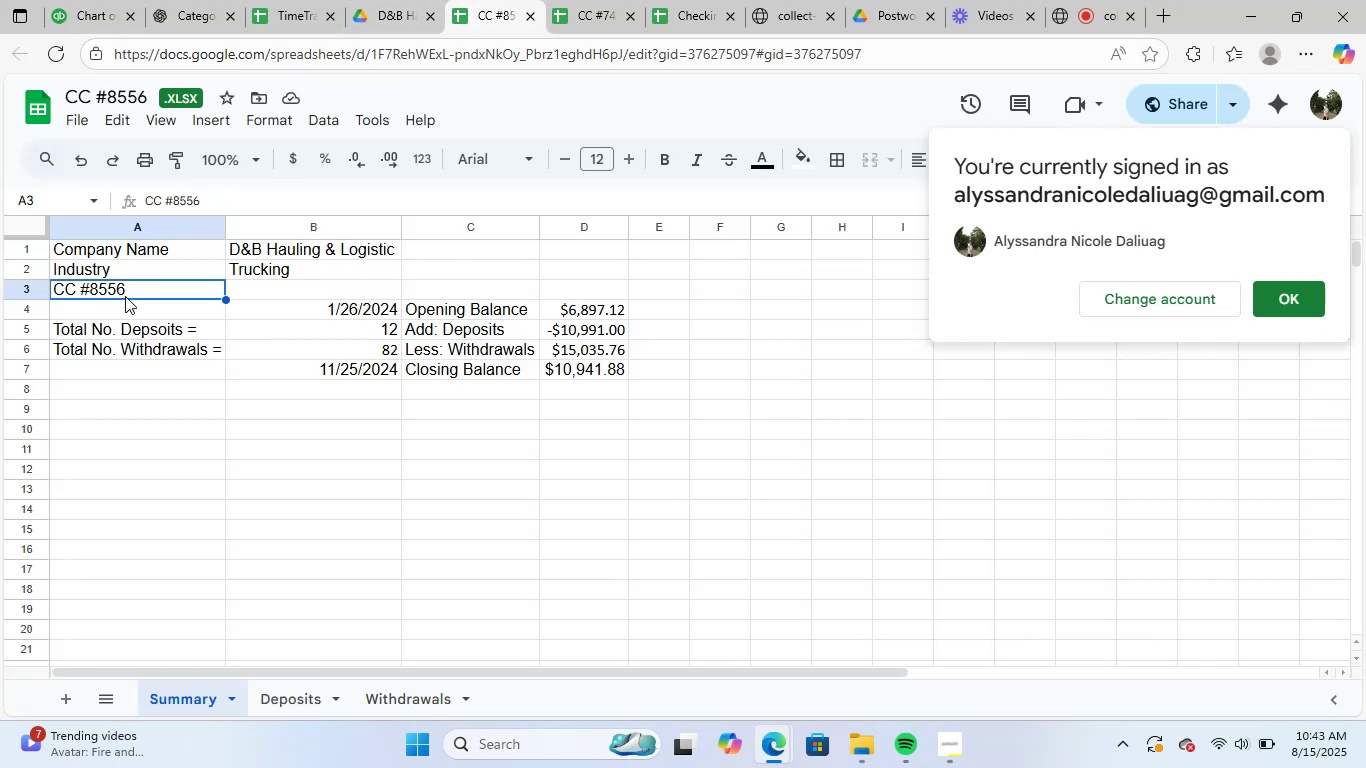 
key(Control+C)
 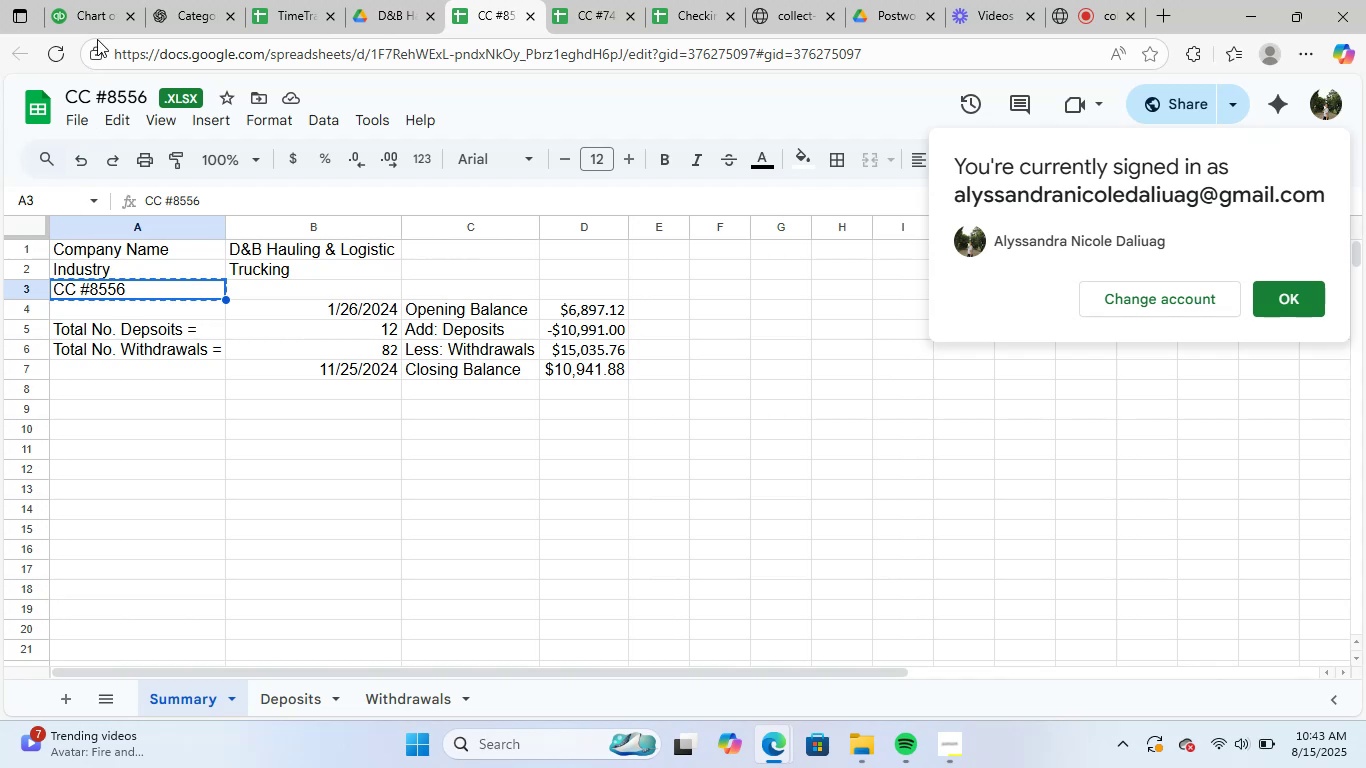 
left_click([99, 1])
 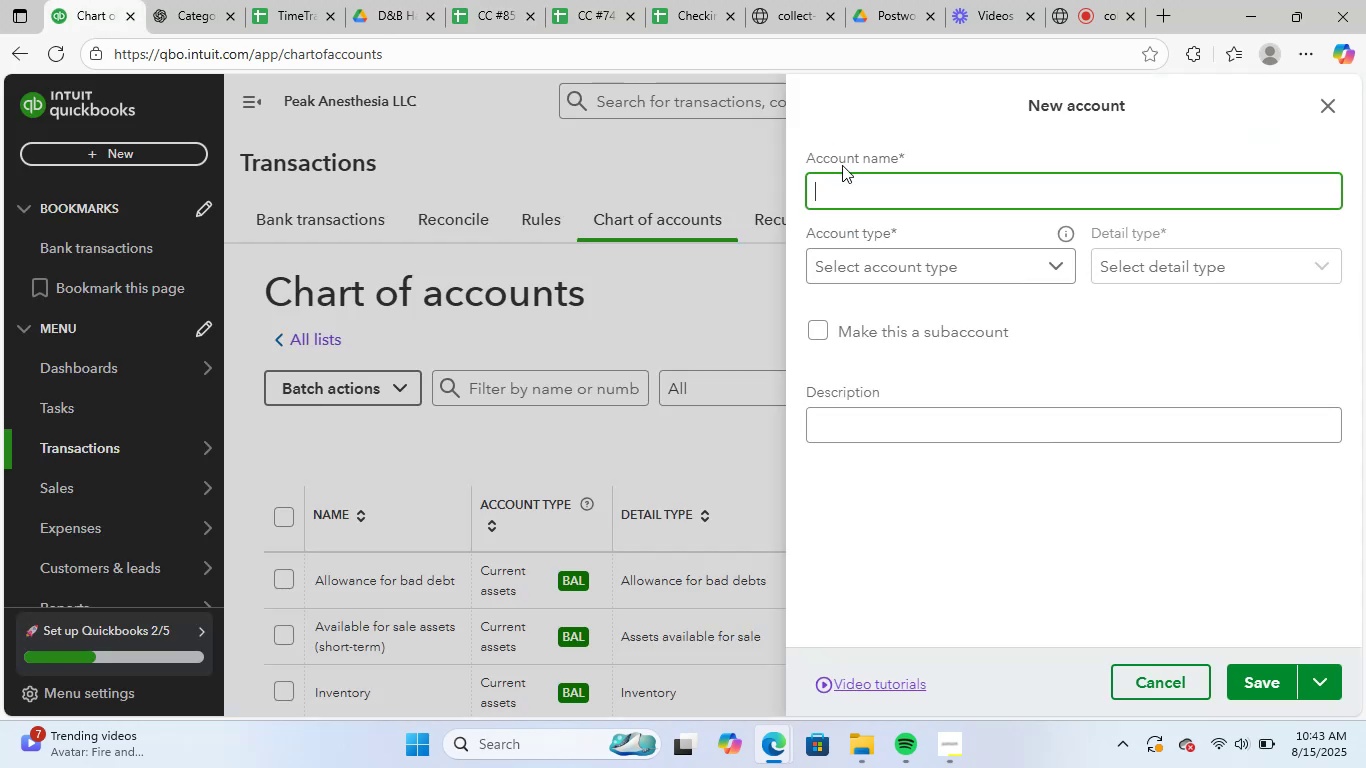 
key(Control+V)
 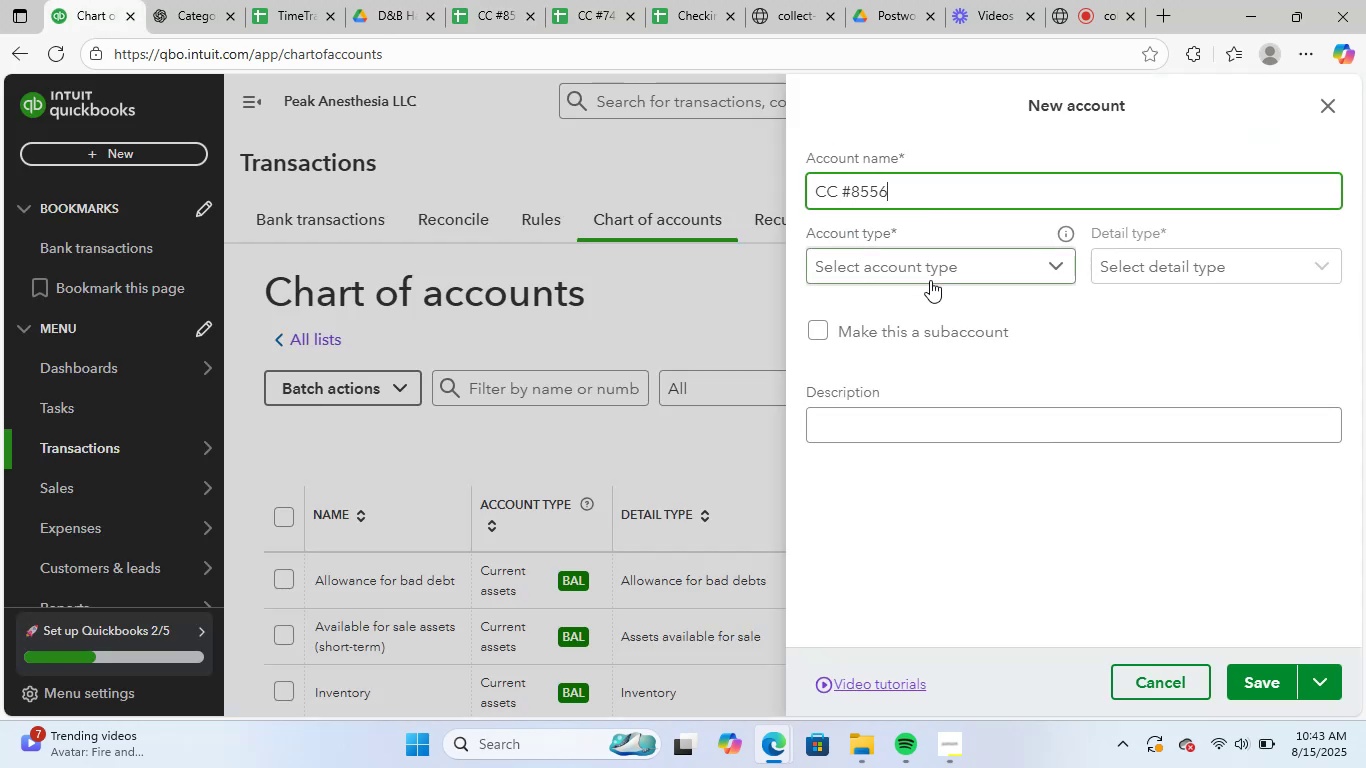 
left_click([933, 260])
 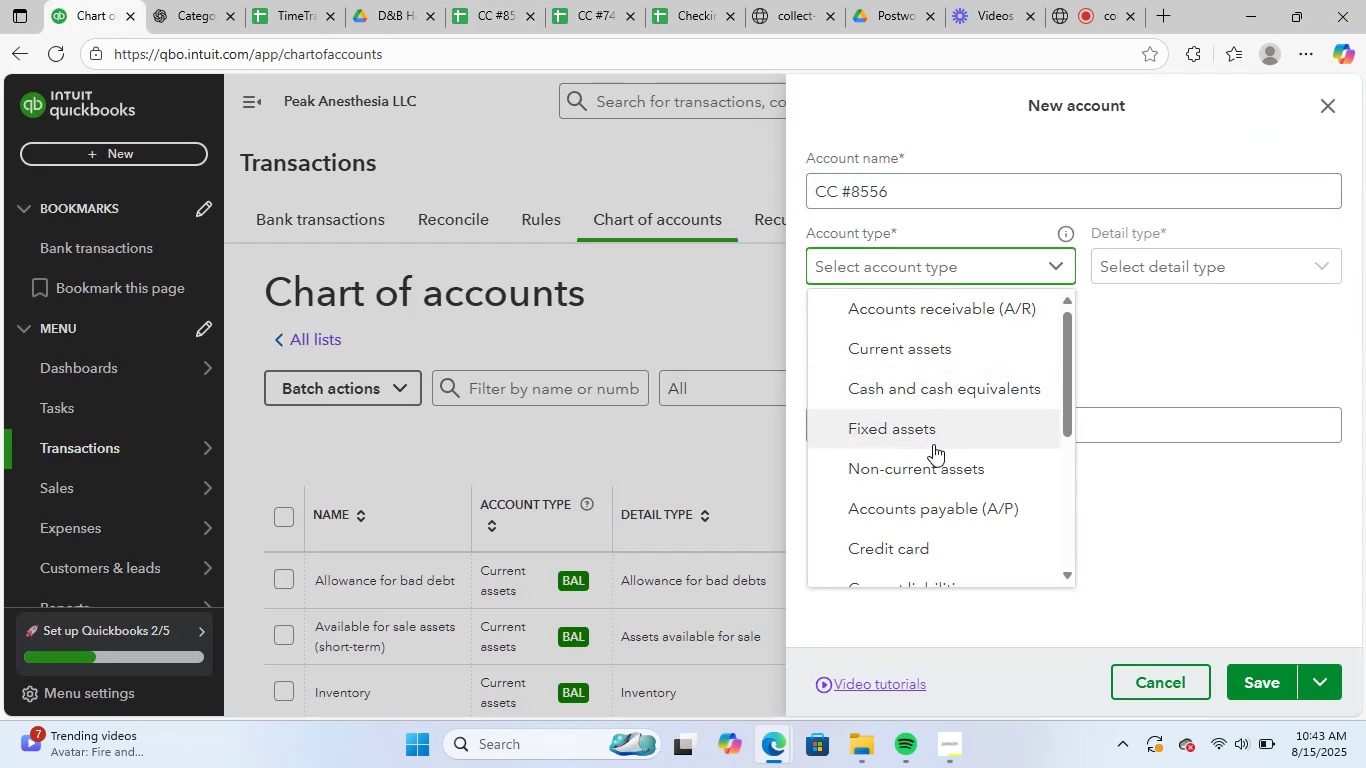 
scroll: coordinate [964, 463], scroll_direction: down, amount: 2.0
 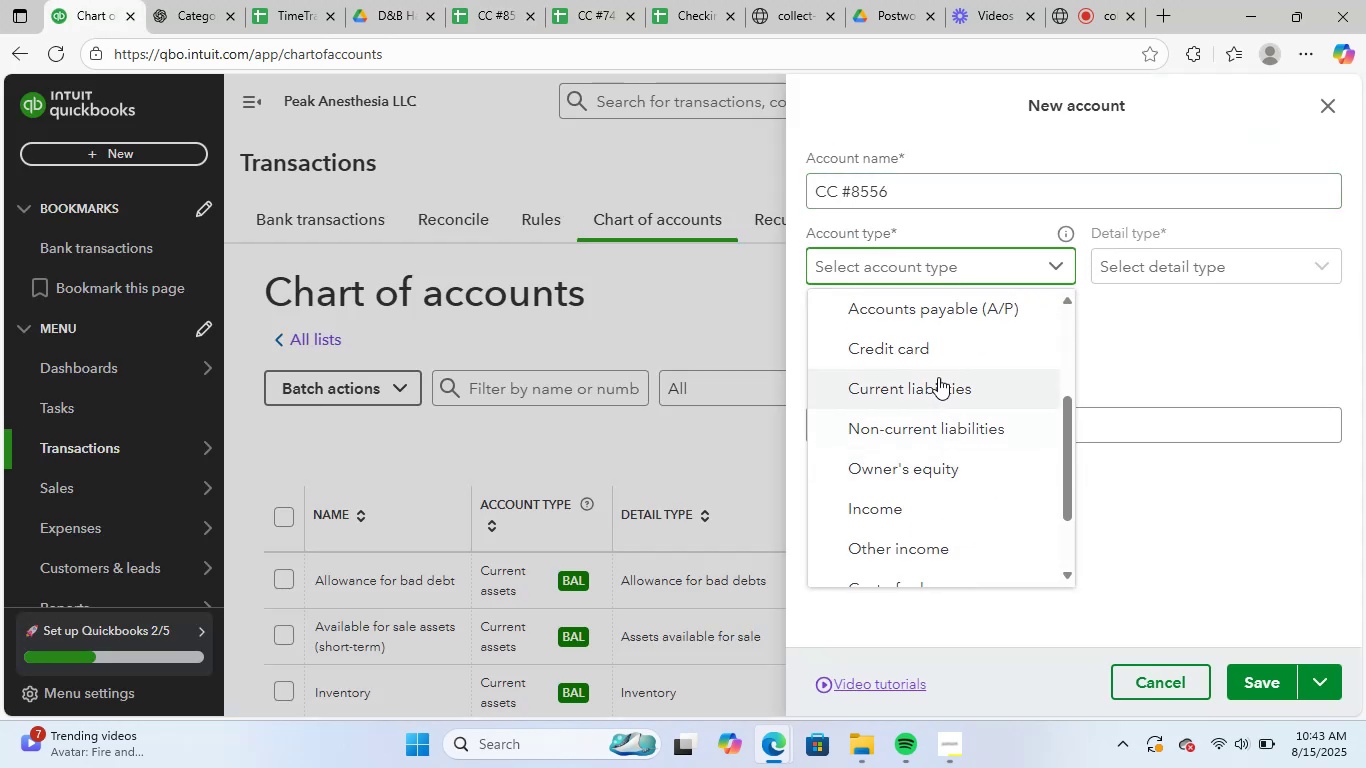 
left_click([942, 347])
 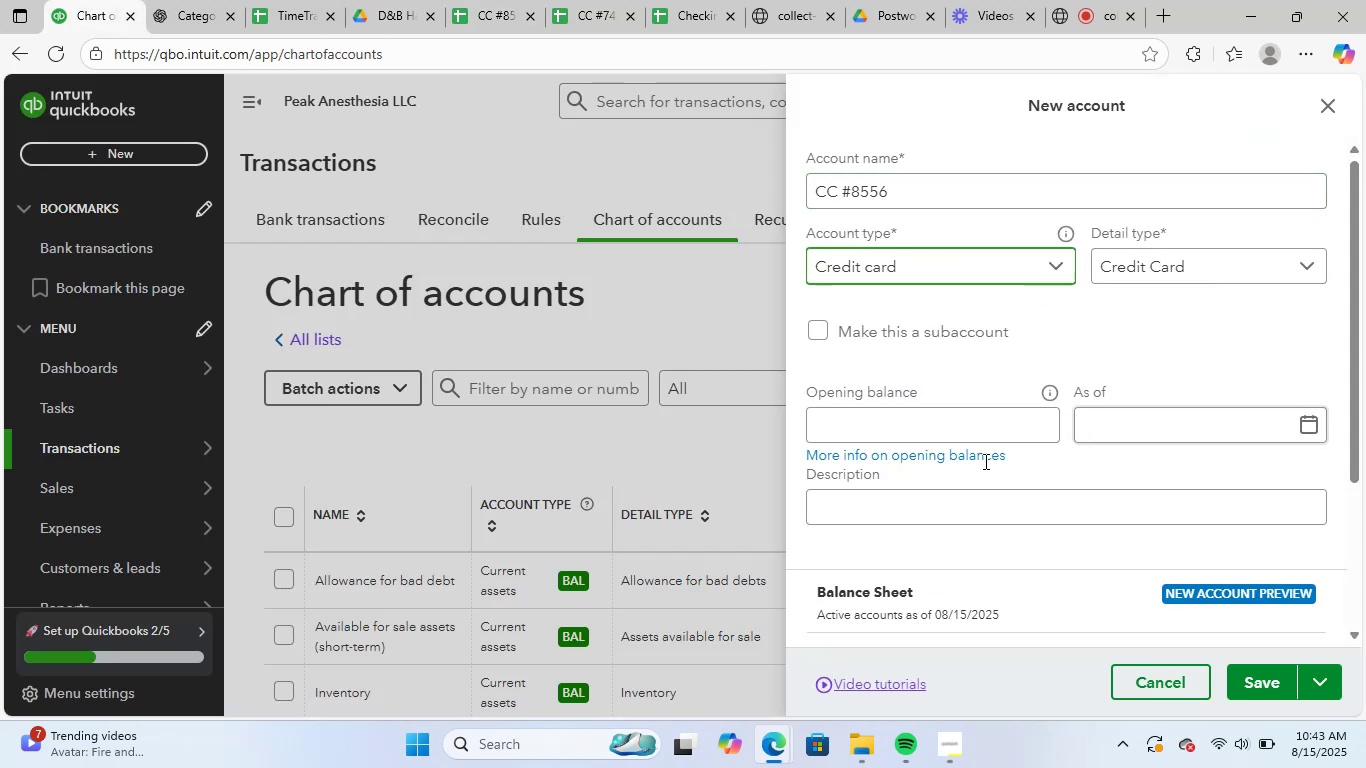 
left_click([959, 431])
 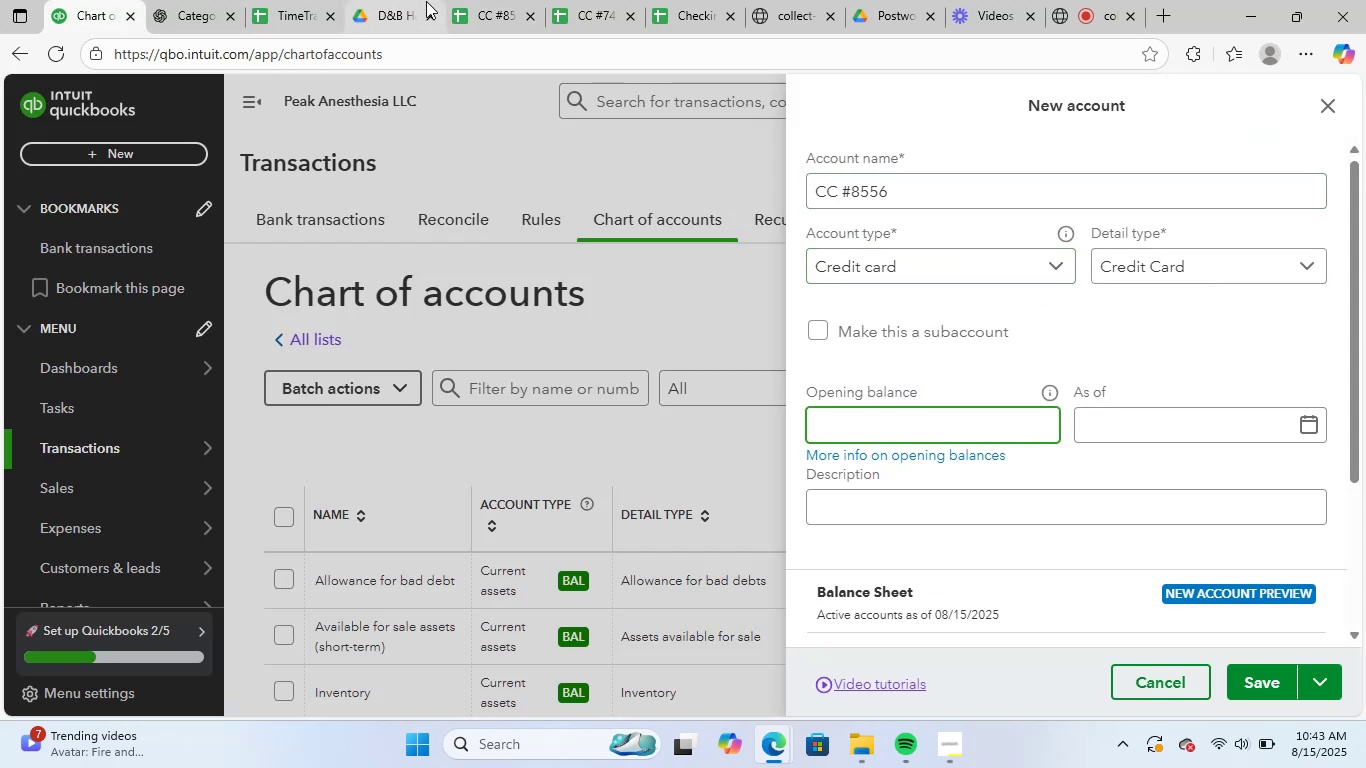 
left_click([502, 7])
 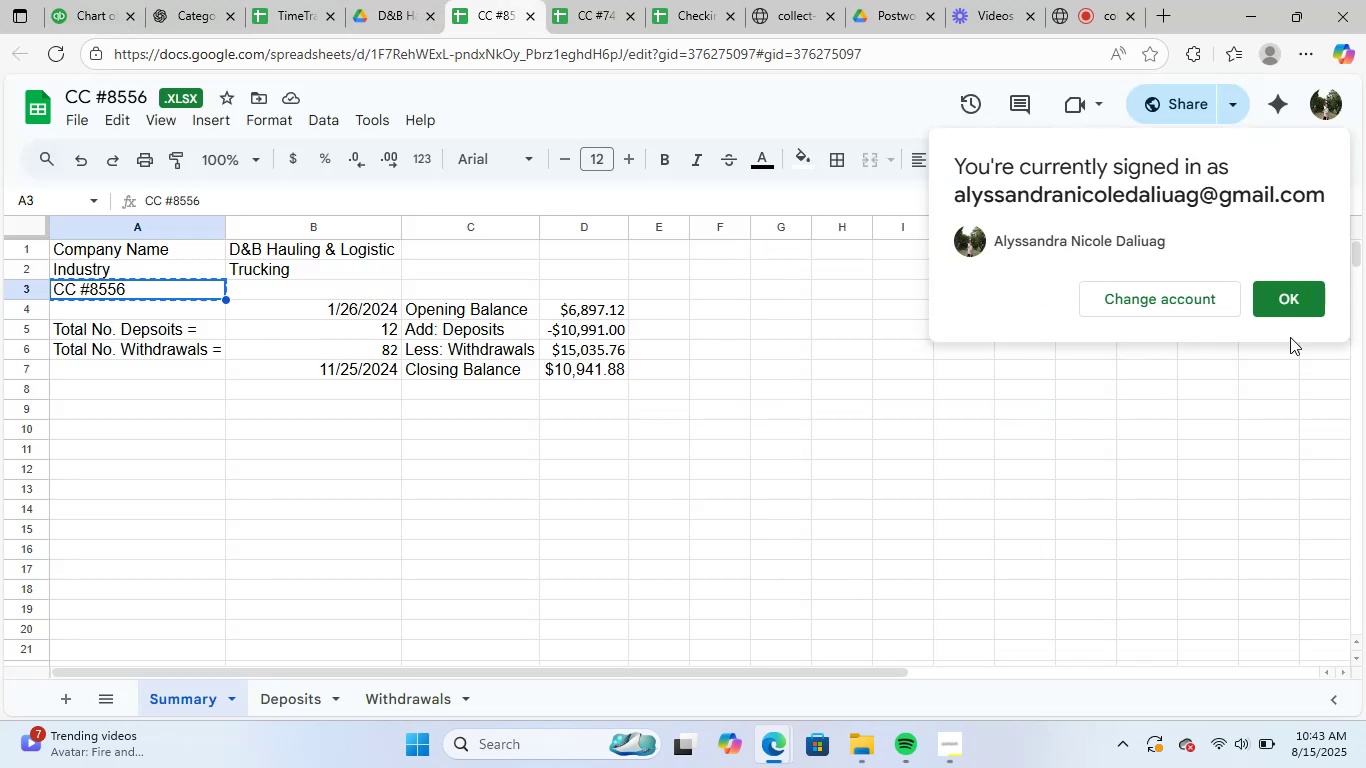 
left_click([1283, 298])
 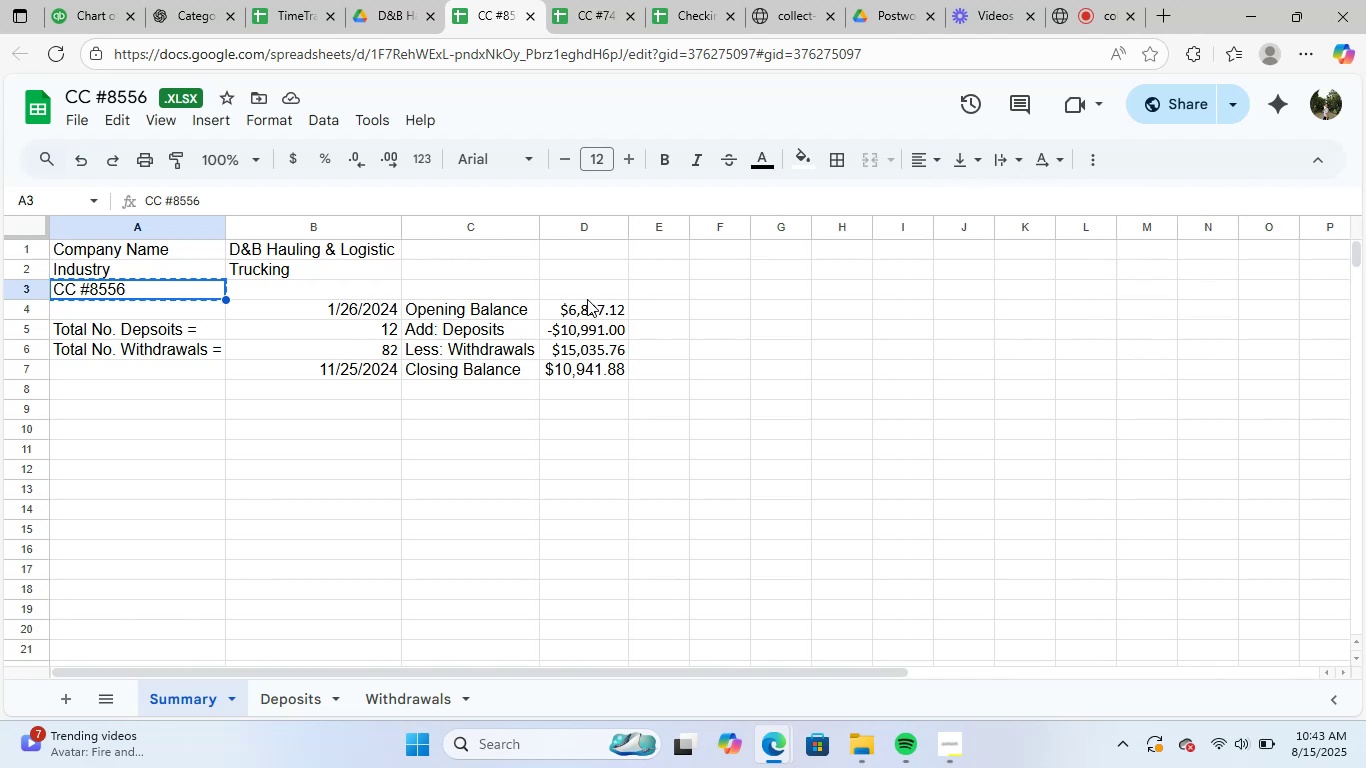 
left_click([593, 306])
 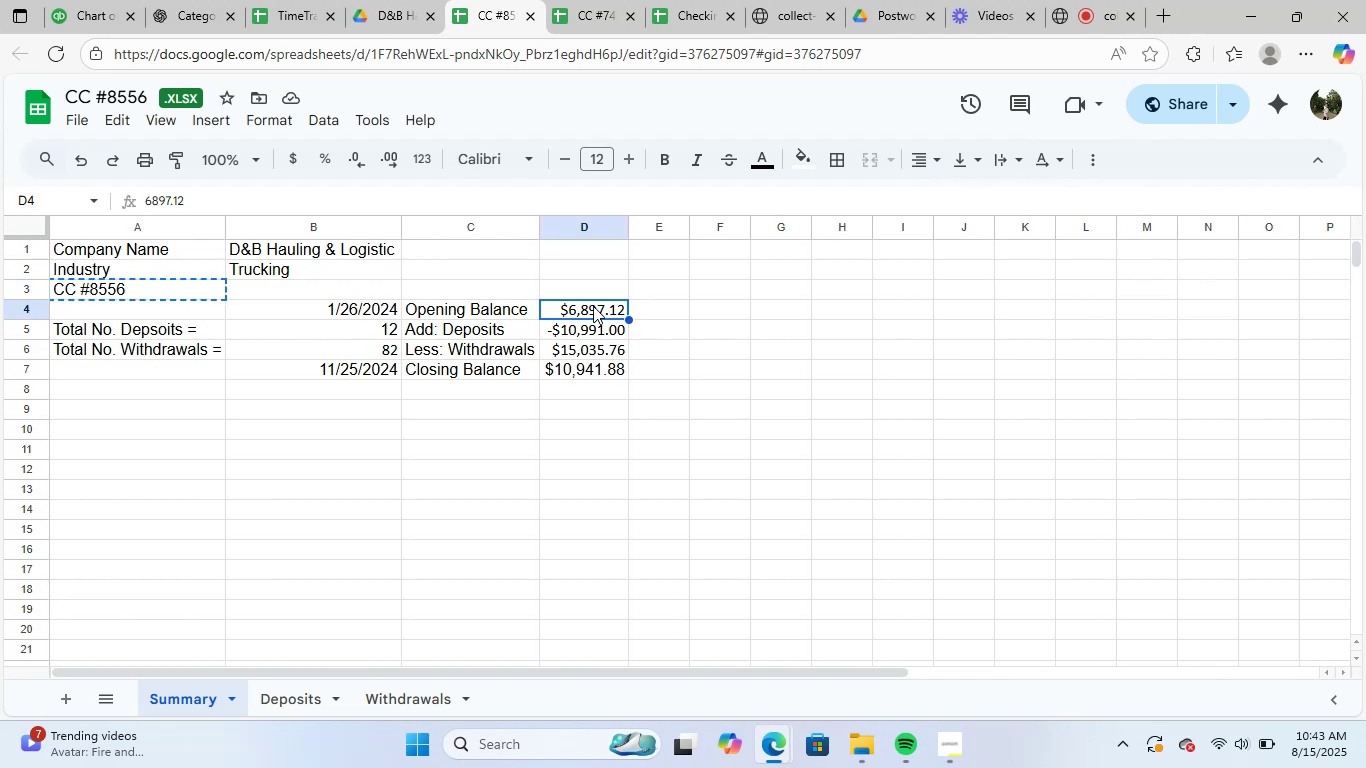 
key(Control+C)
 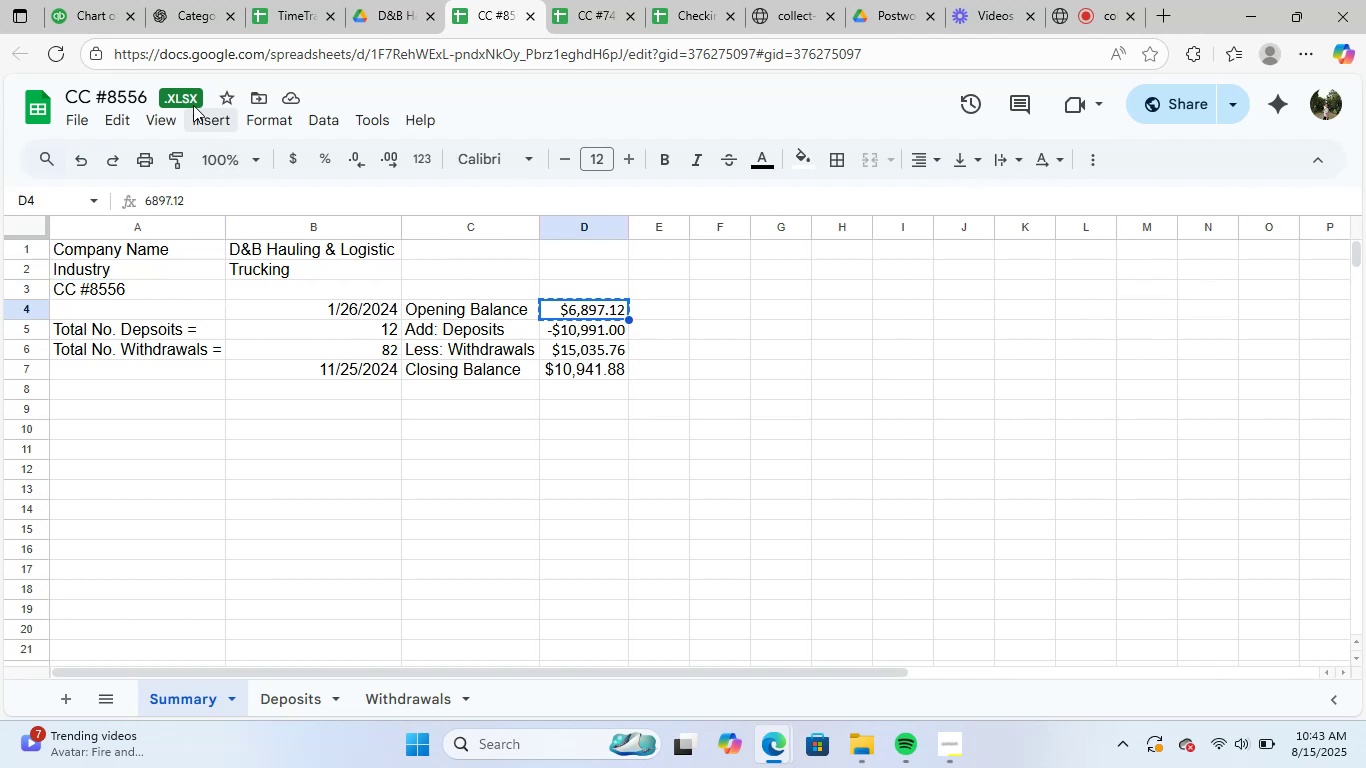 
left_click_drag(start_coordinate=[102, 0], to_coordinate=[112, 0])
 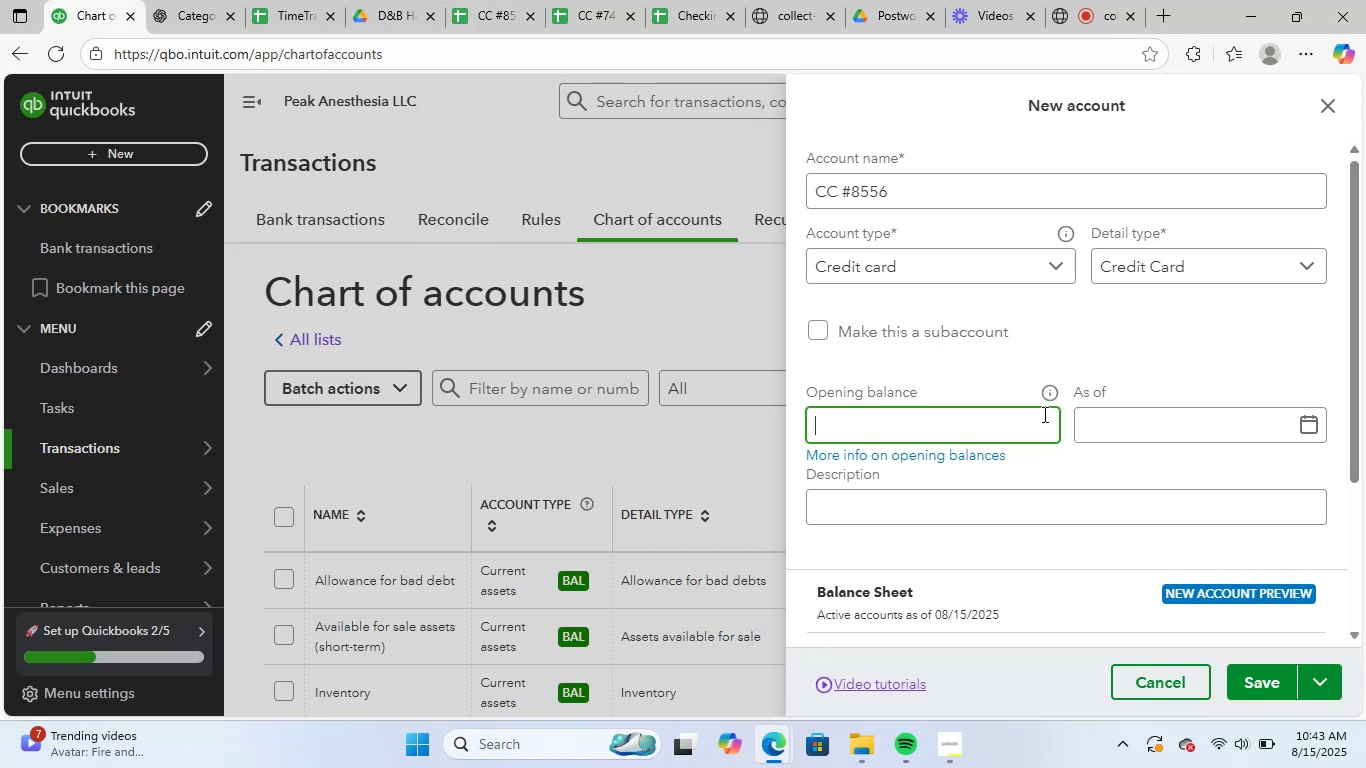 
key(Control+ControlLeft)
 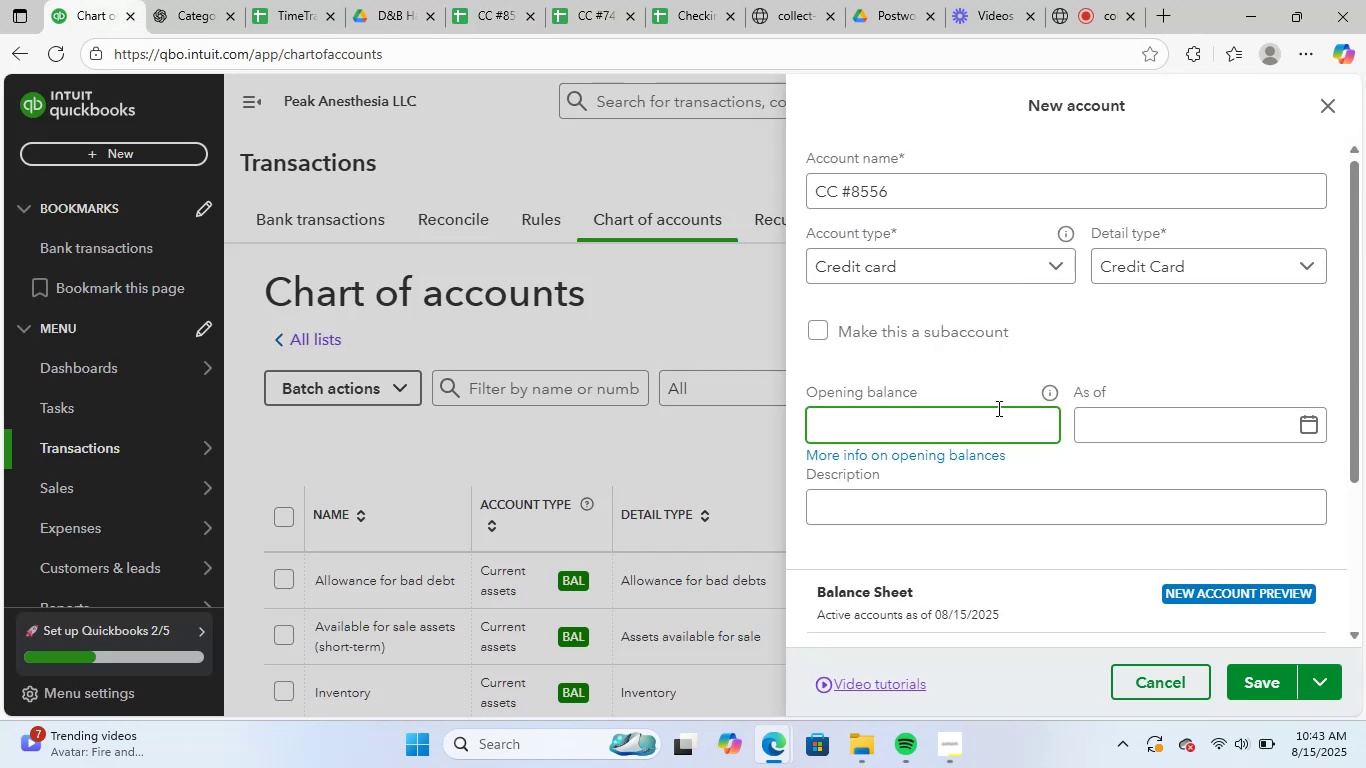 
key(Control+V)
 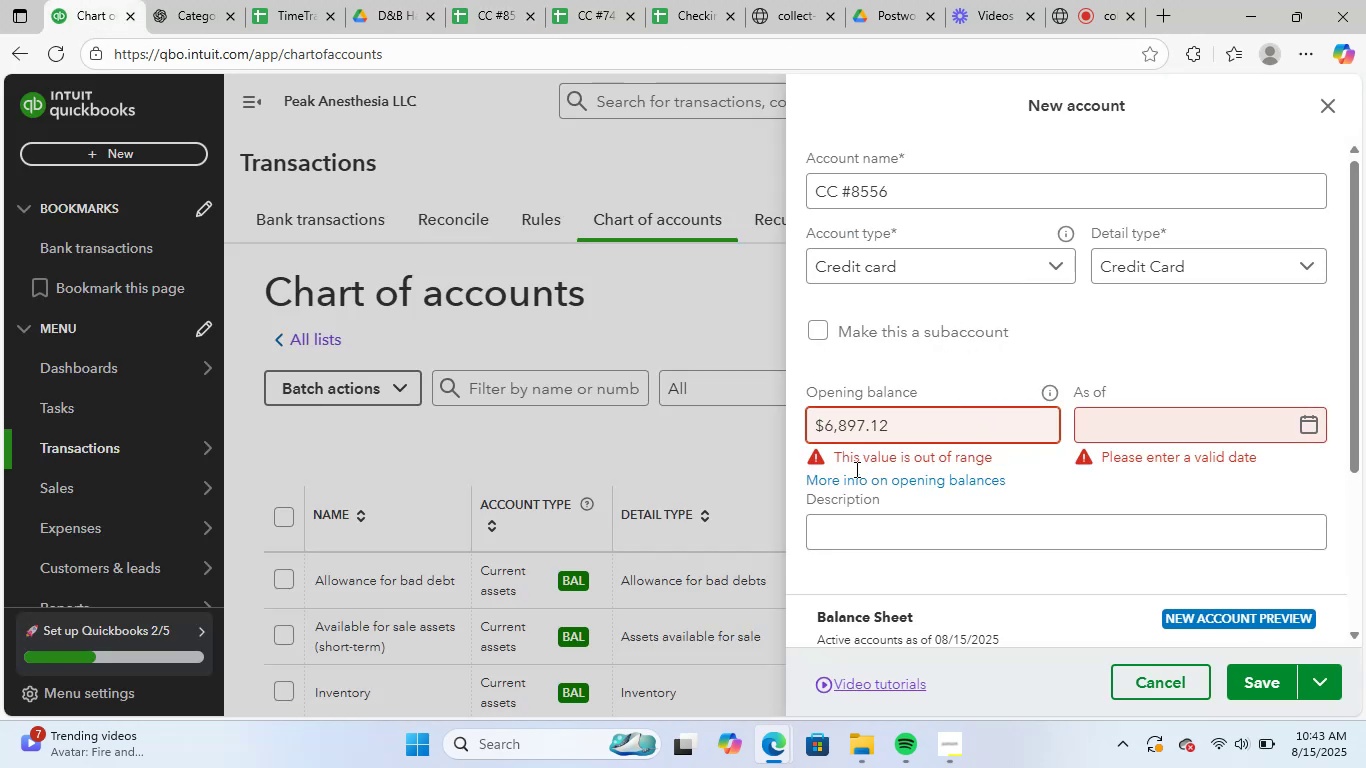 
key(Backspace)
 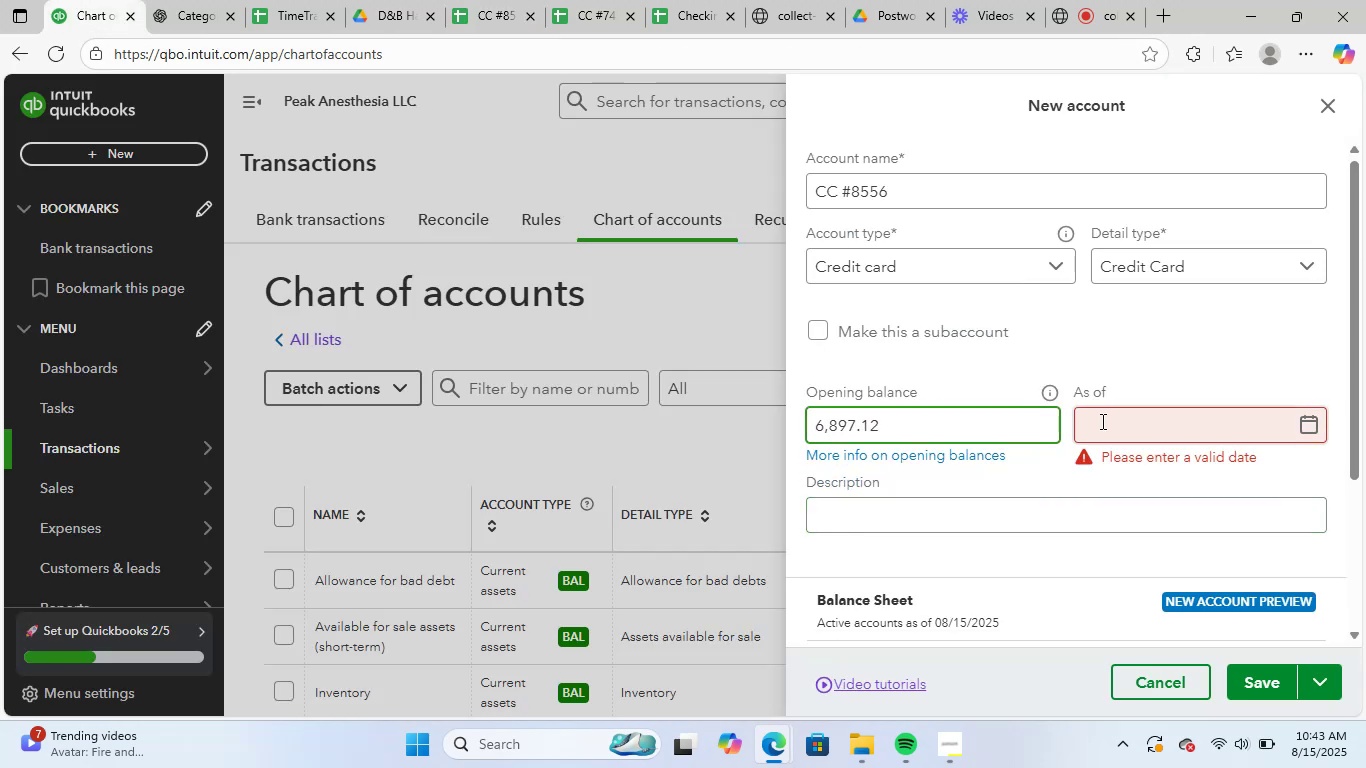 
left_click([1106, 431])
 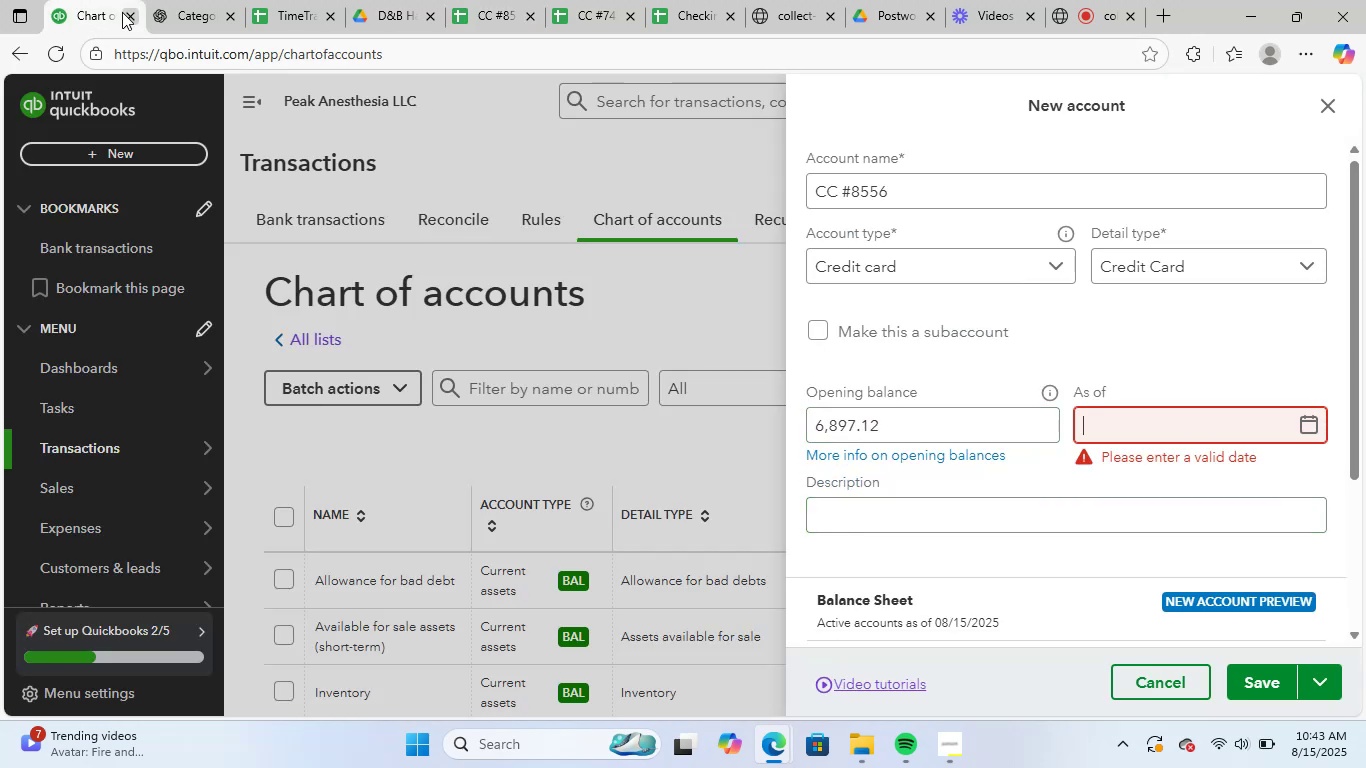 
left_click([193, 0])
 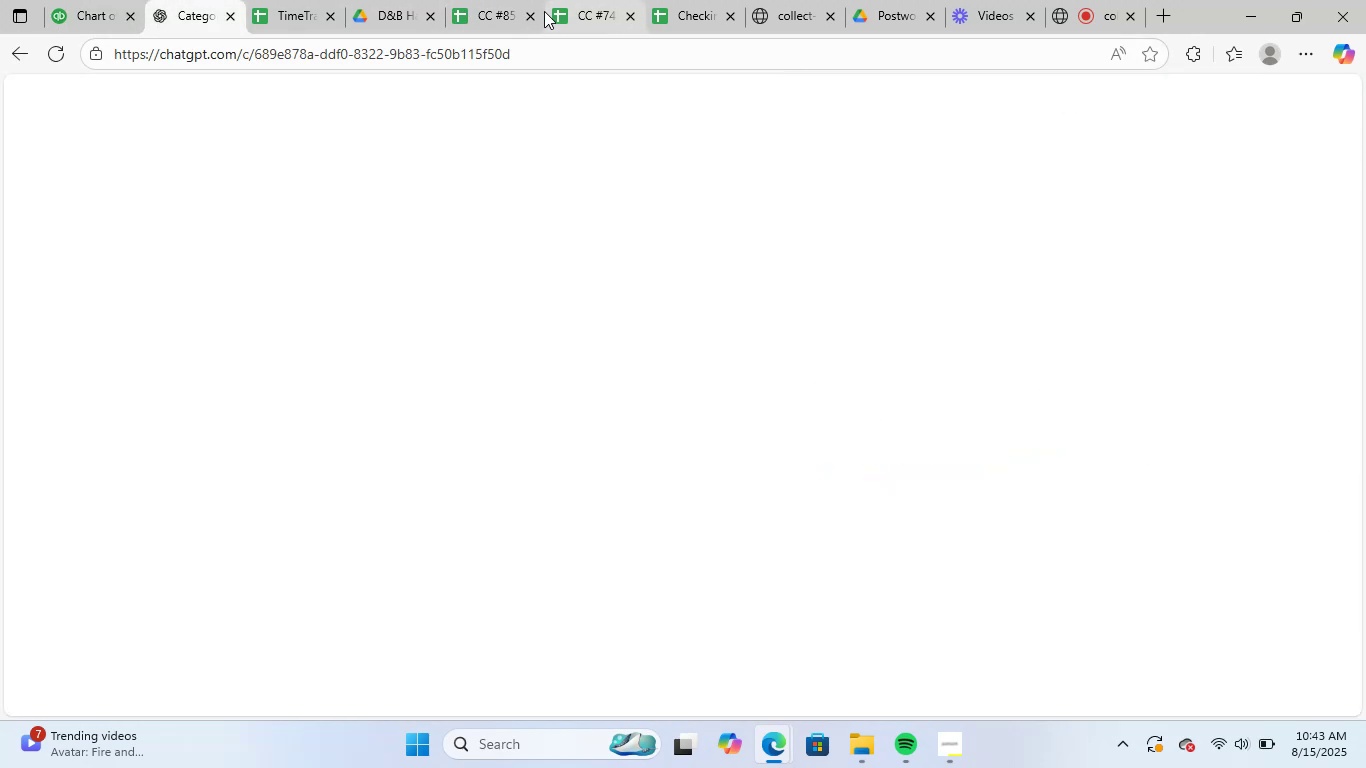 
left_click([498, 2])
 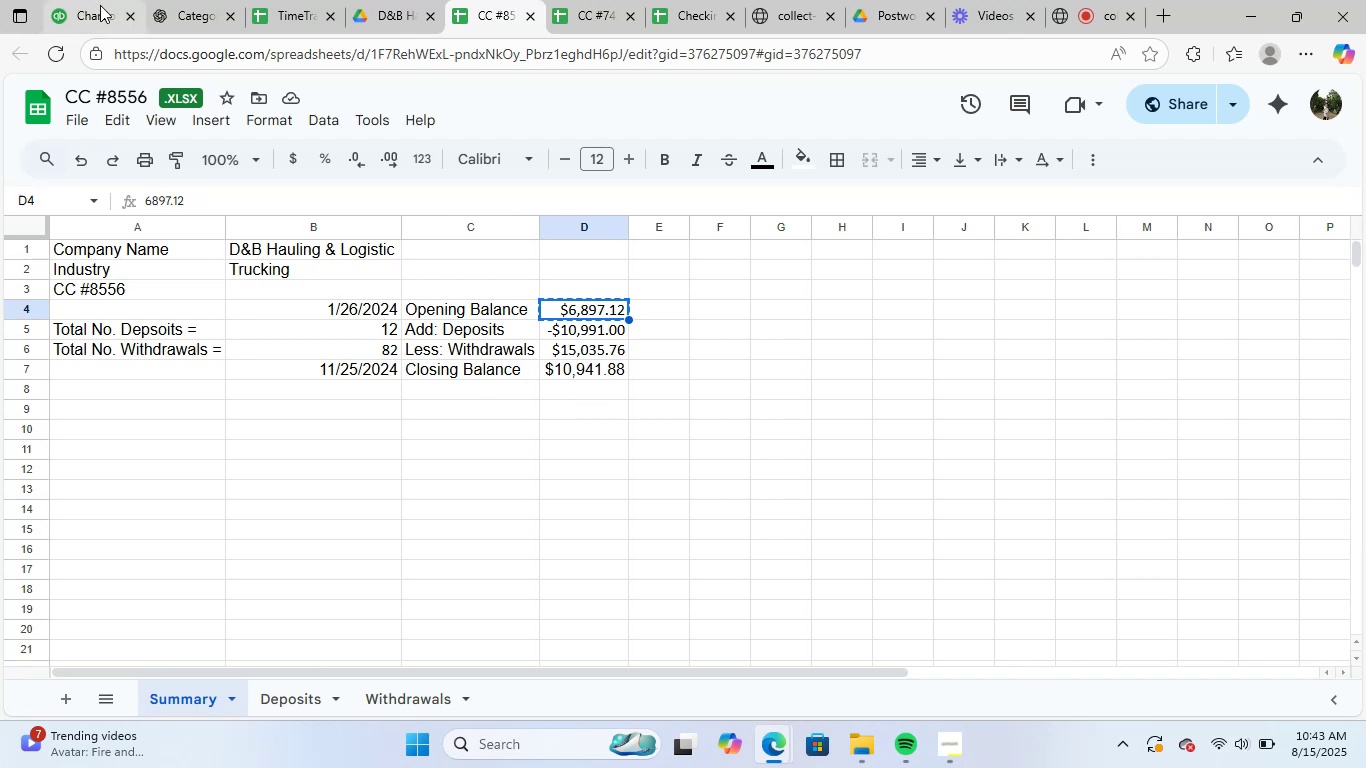 
left_click([1309, 429])
 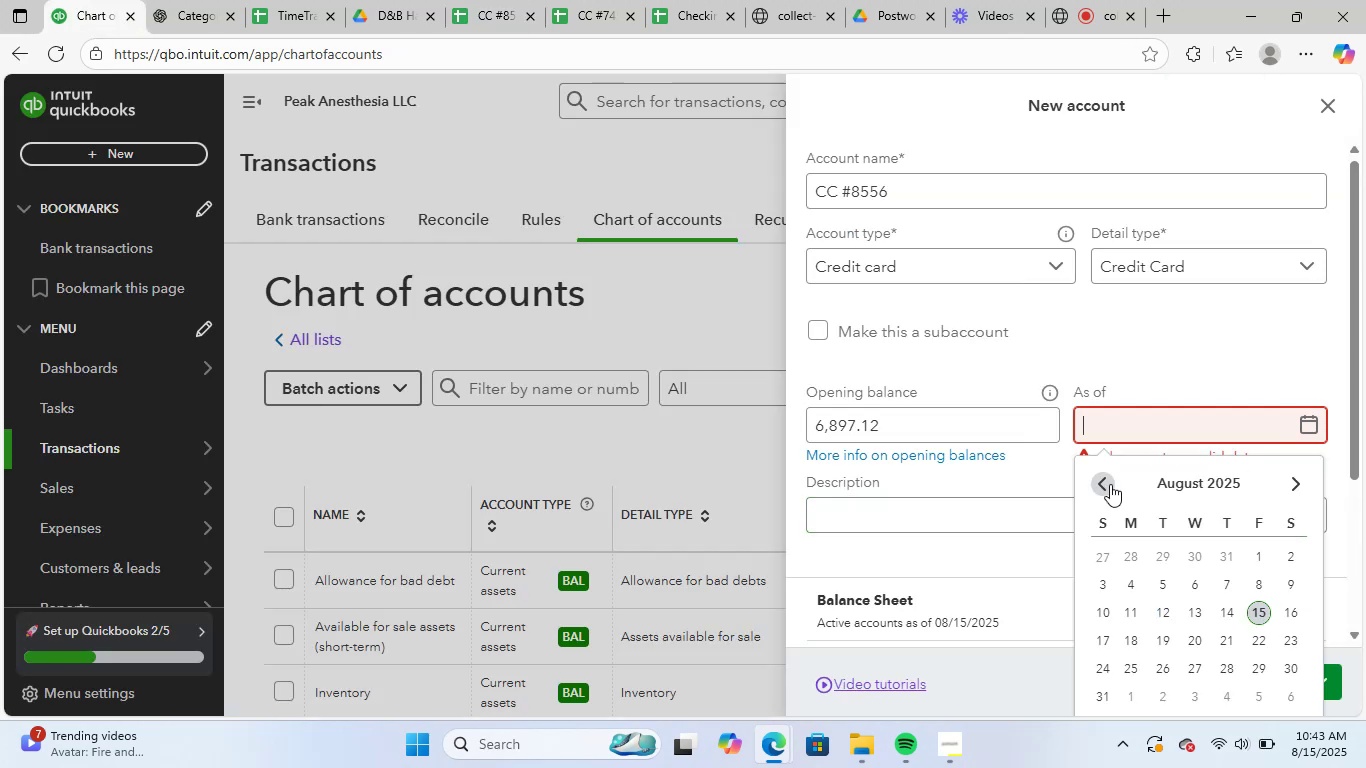 
double_click([1110, 483])
 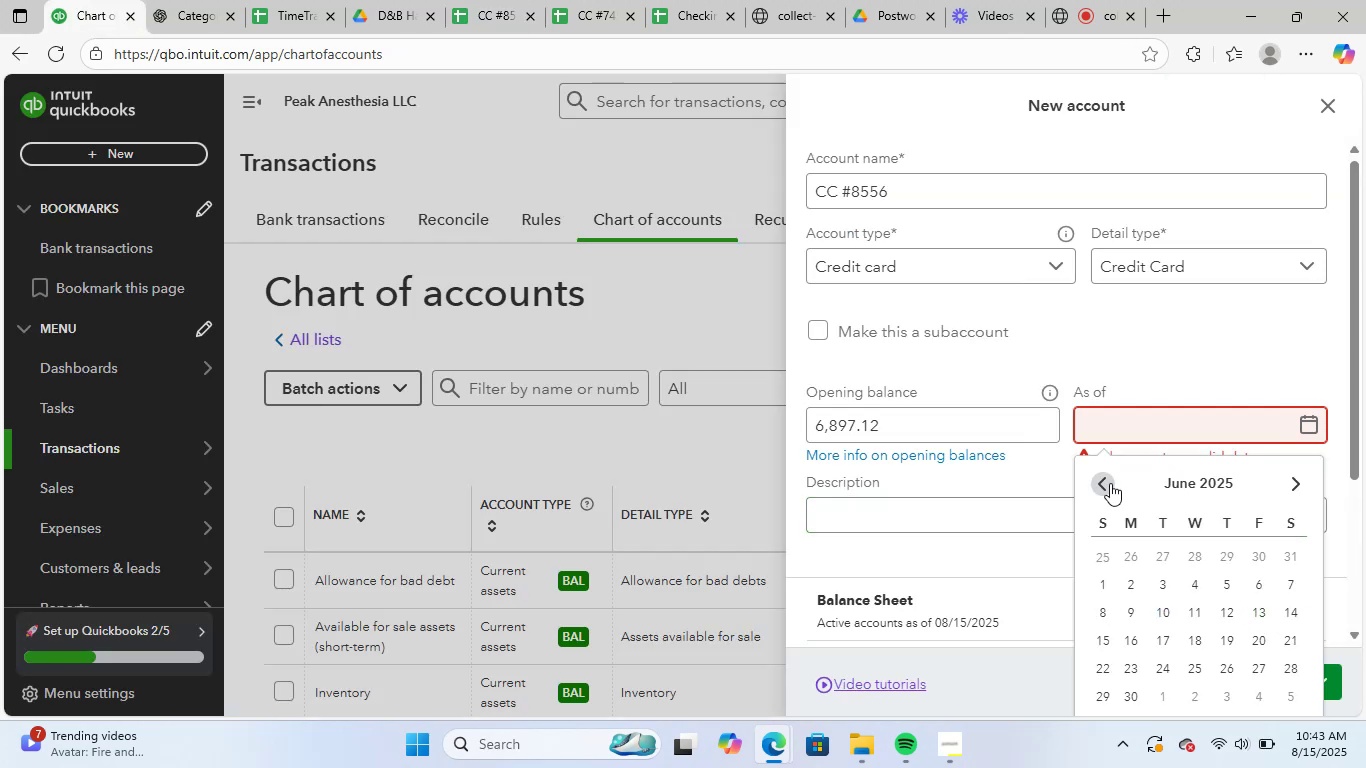 
triple_click([1108, 483])
 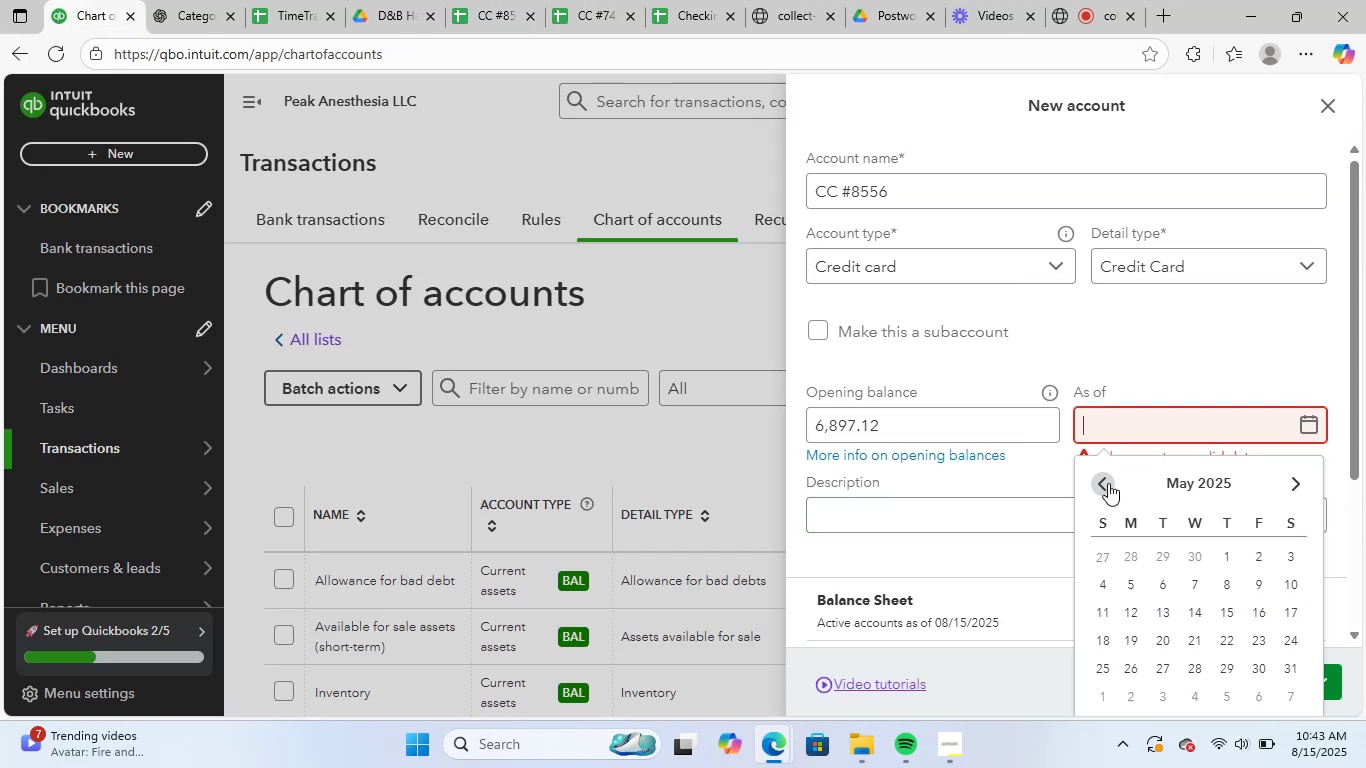 
triple_click([1108, 483])
 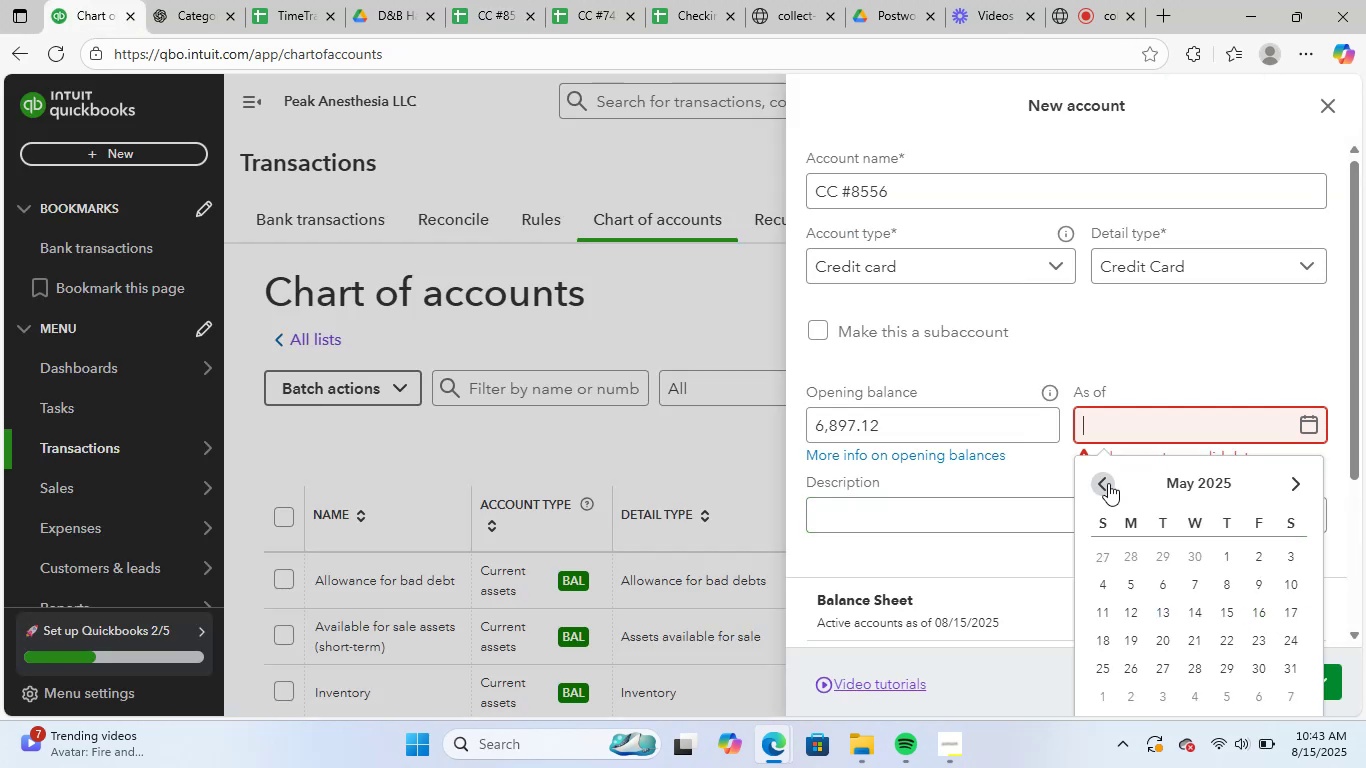 
triple_click([1108, 483])
 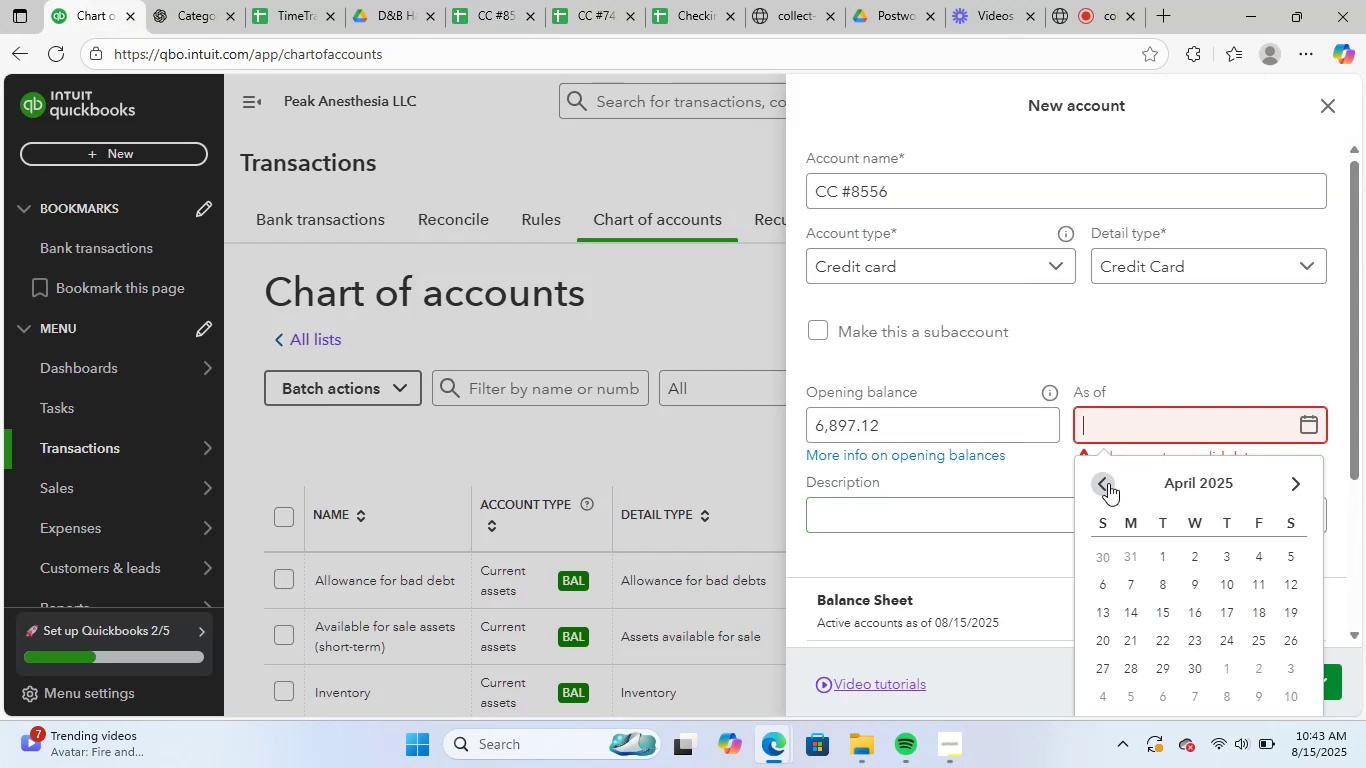 
triple_click([1108, 483])
 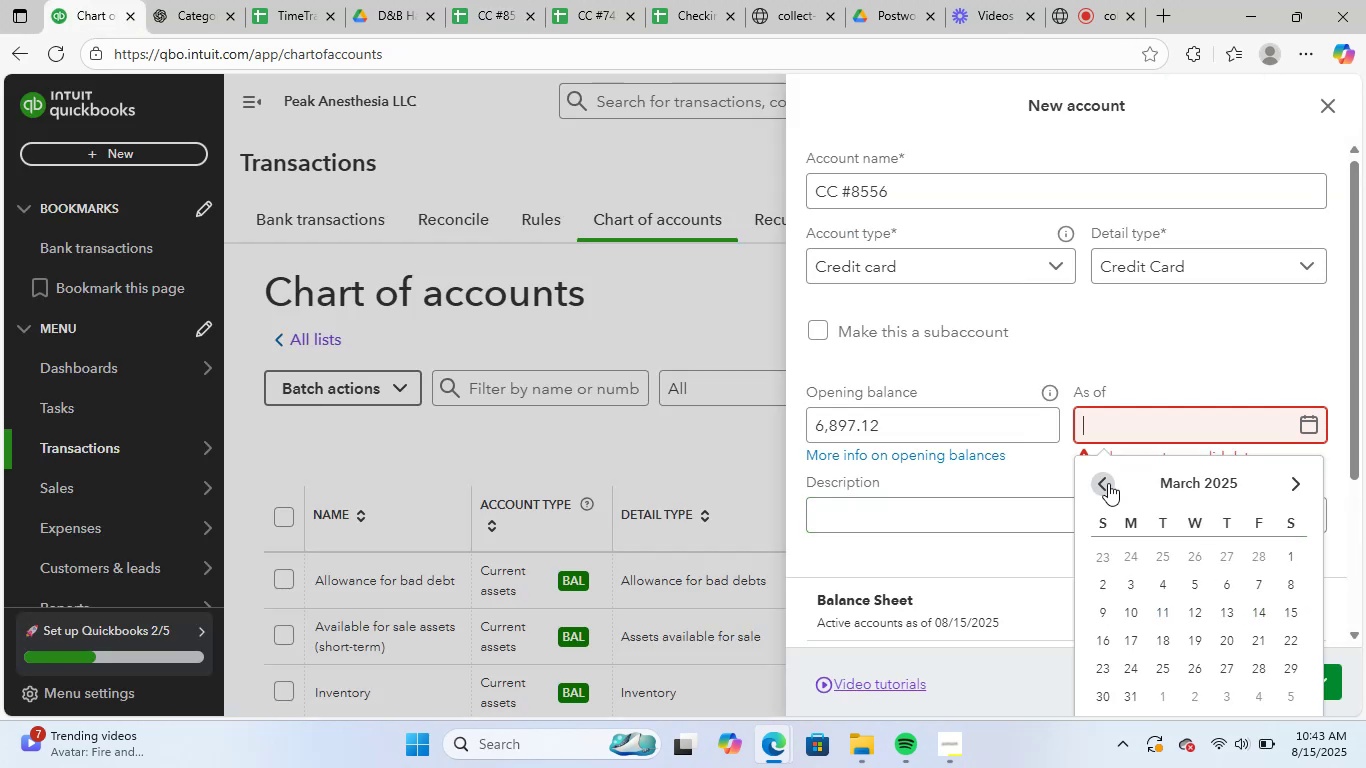 
triple_click([1107, 484])
 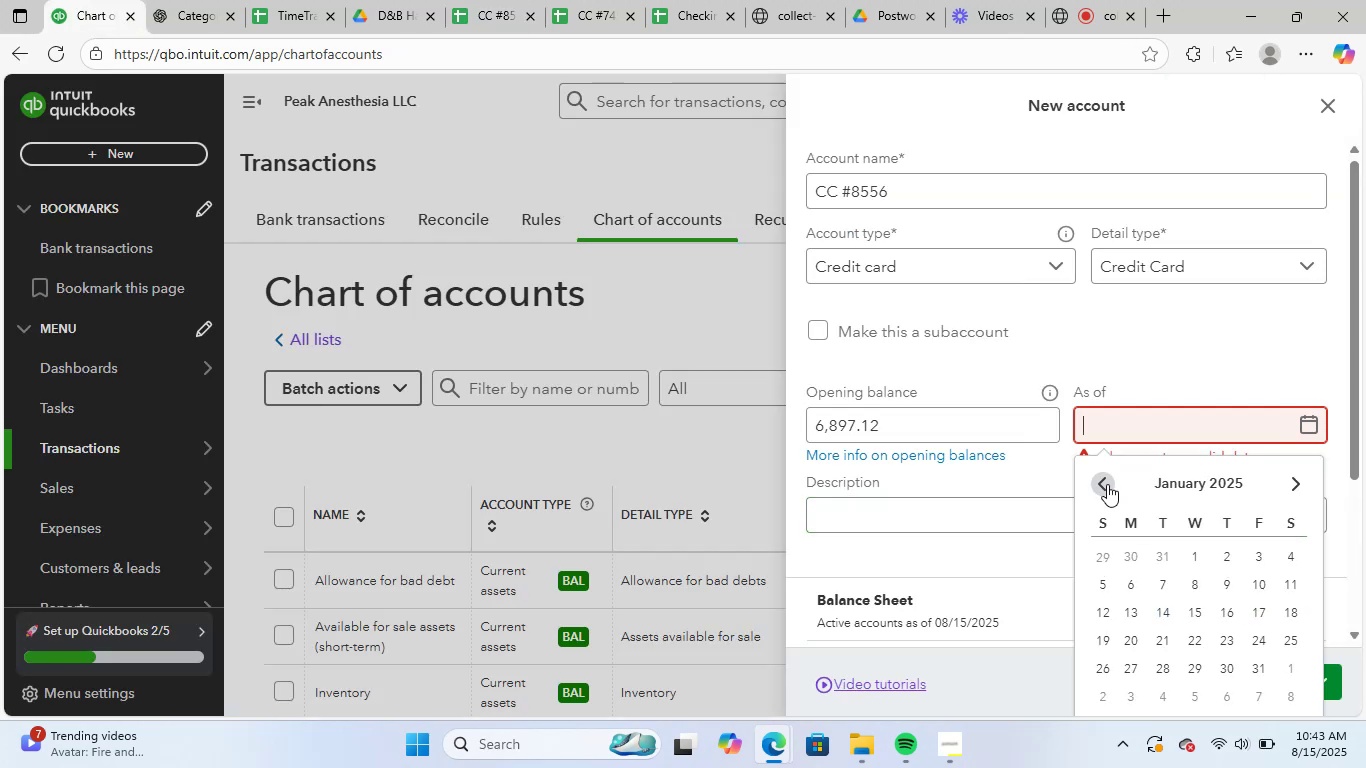 
triple_click([1107, 484])
 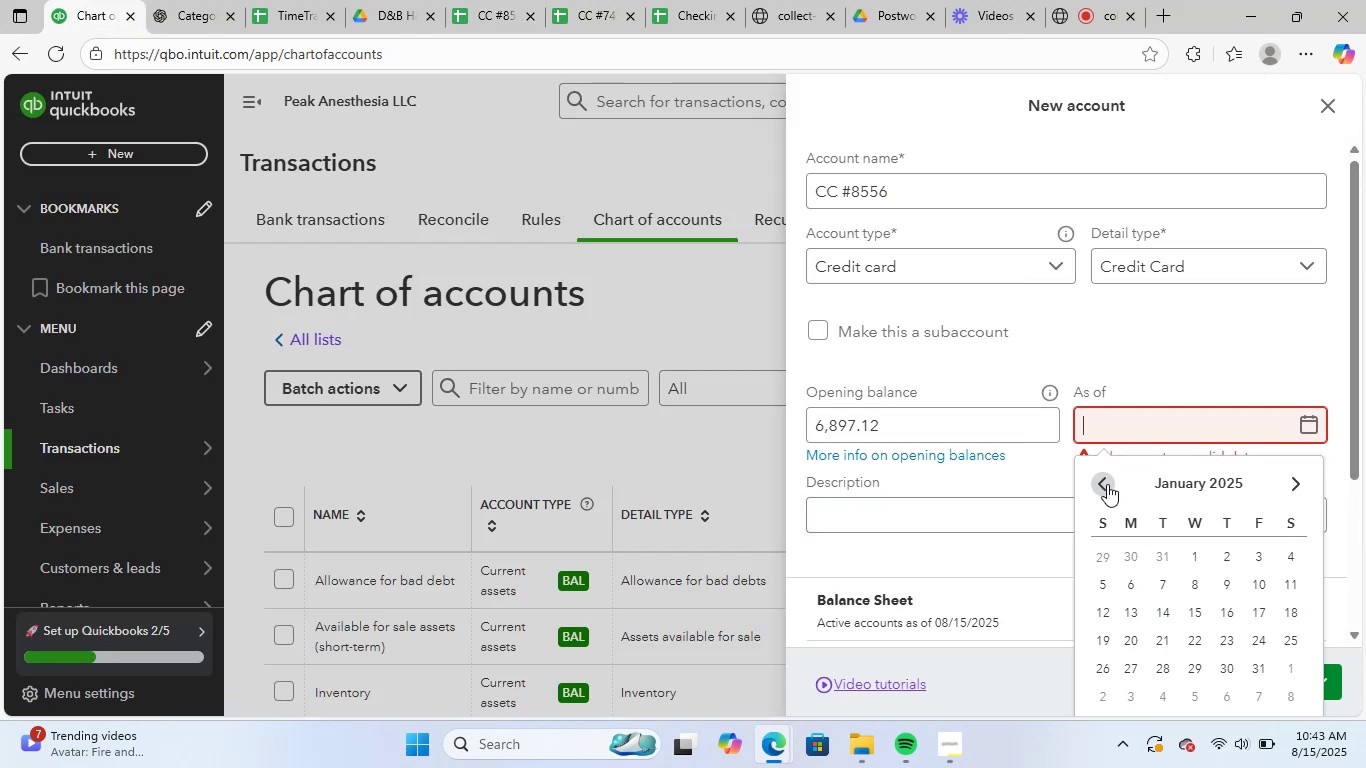 
triple_click([1107, 484])
 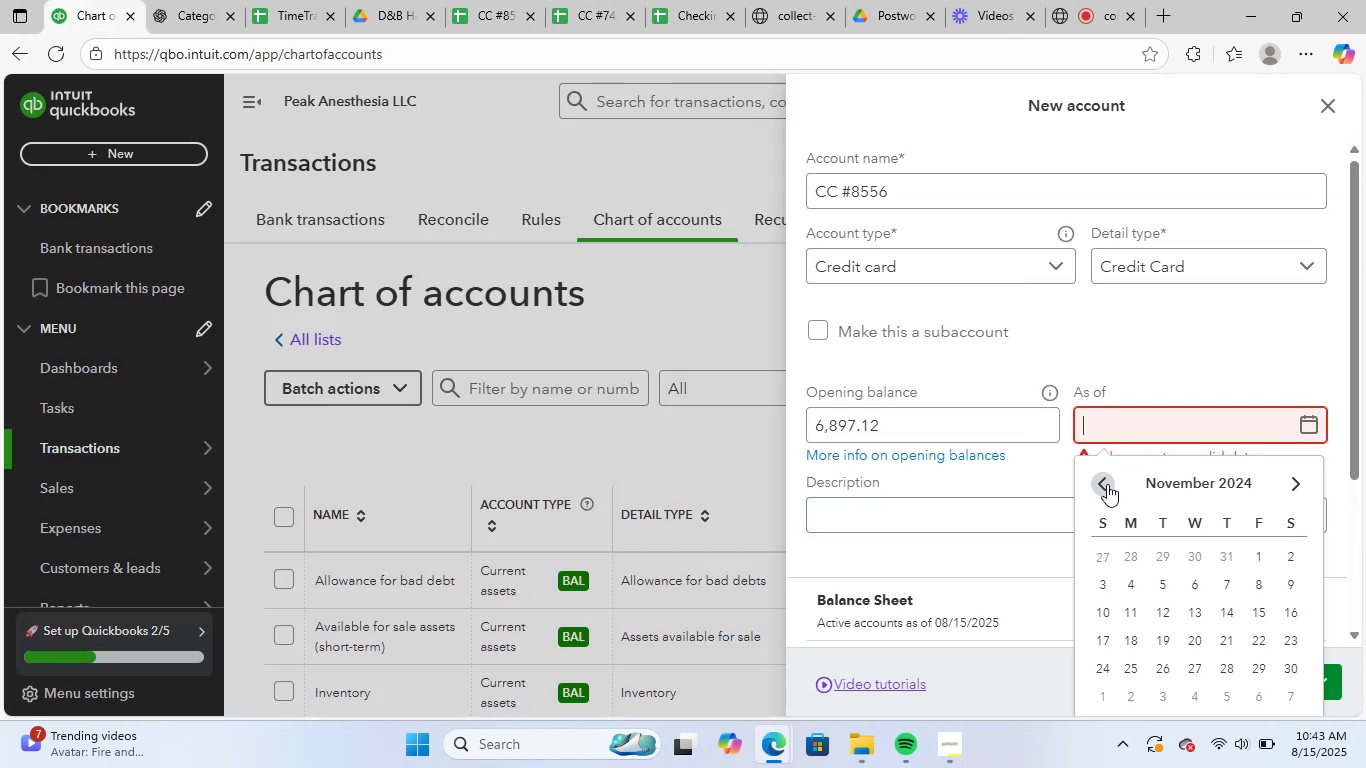 
triple_click([1107, 484])
 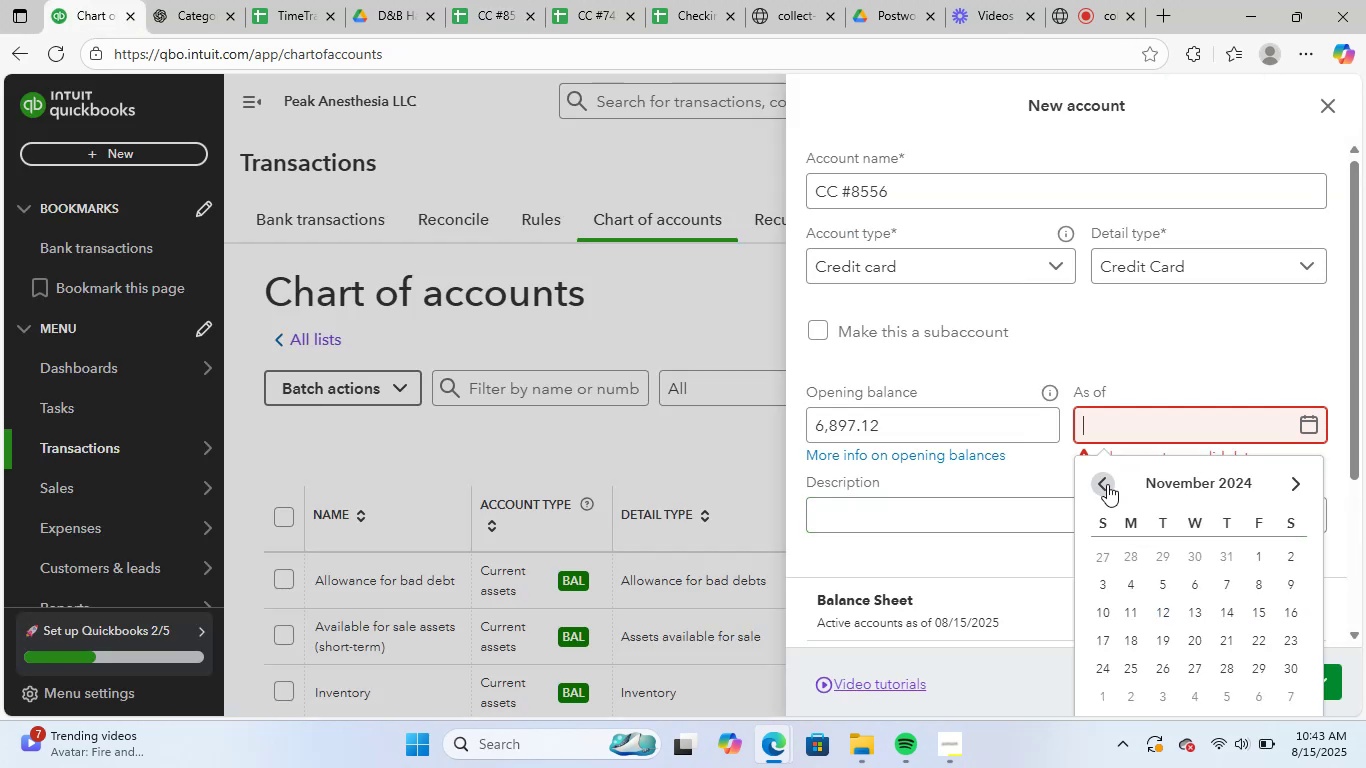 
triple_click([1107, 484])
 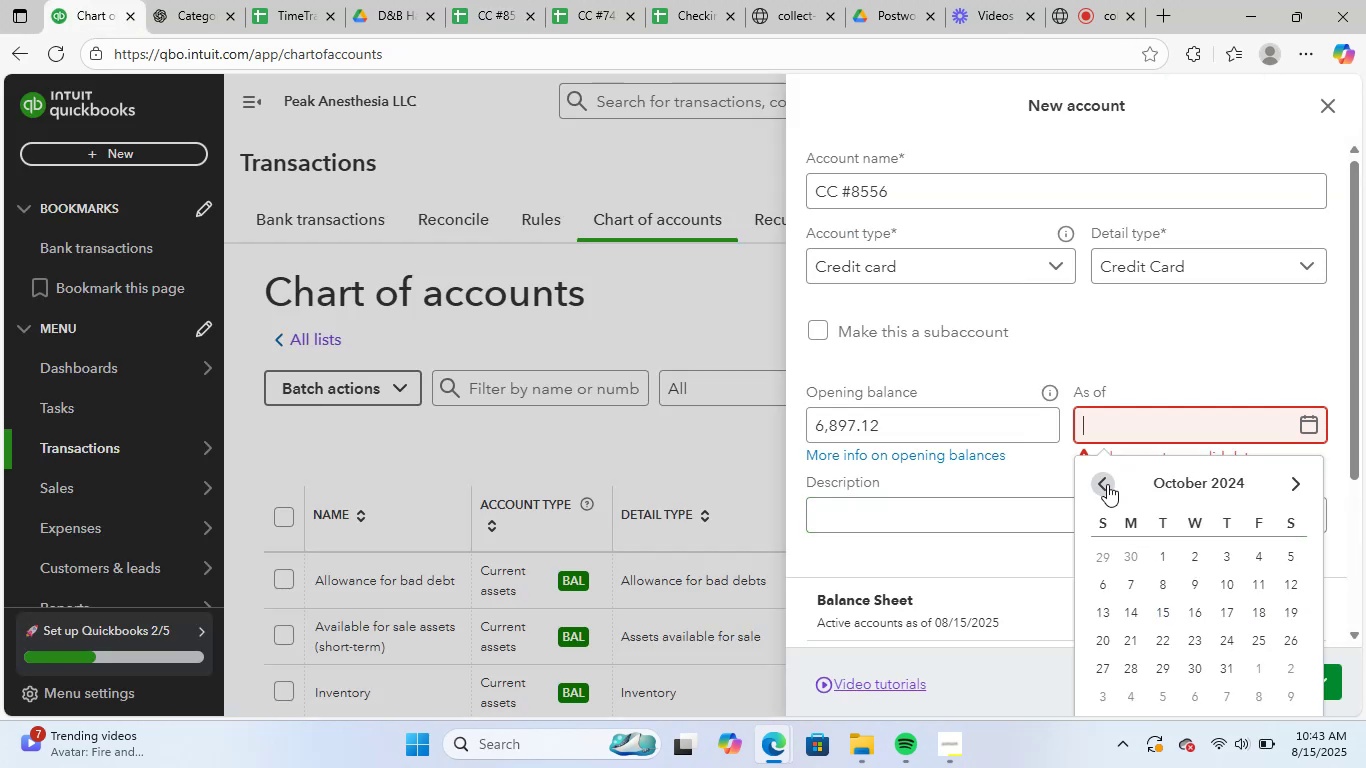 
triple_click([1107, 484])
 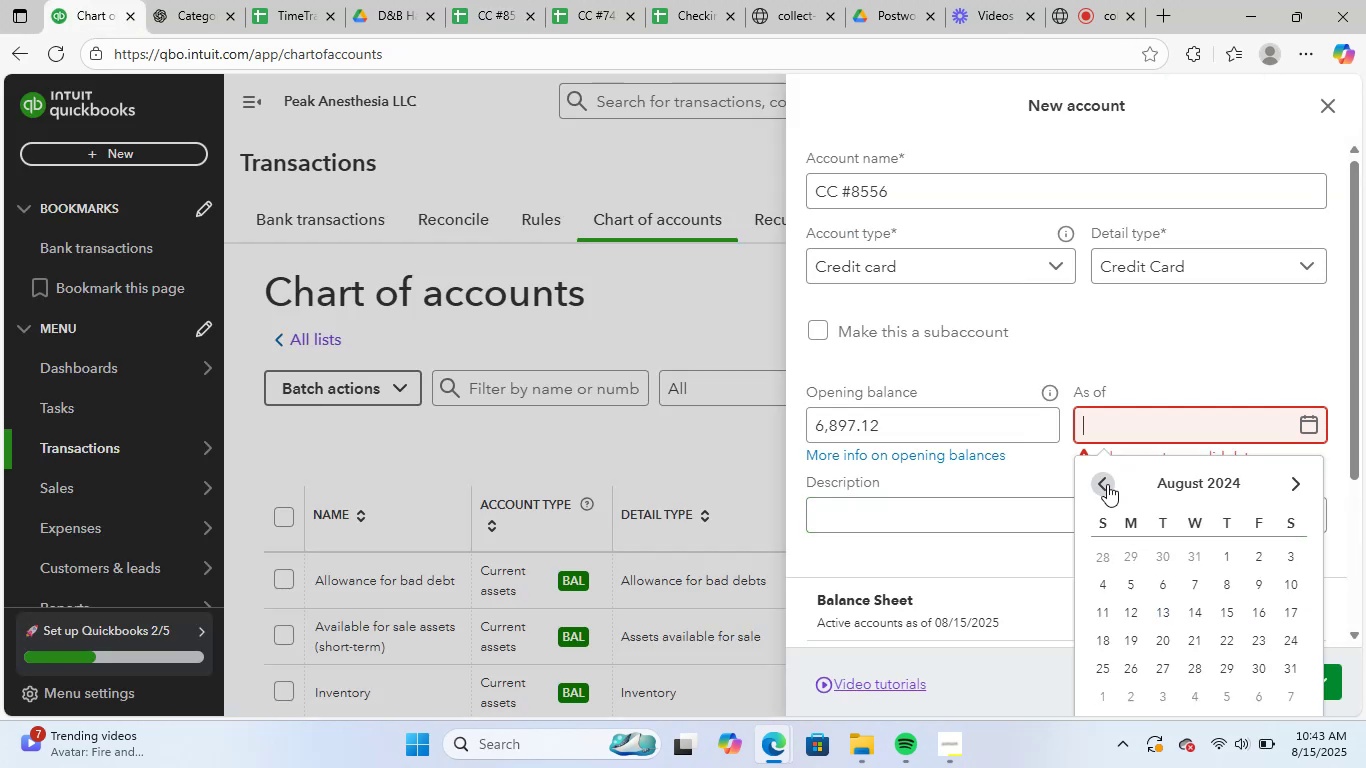 
triple_click([1107, 484])
 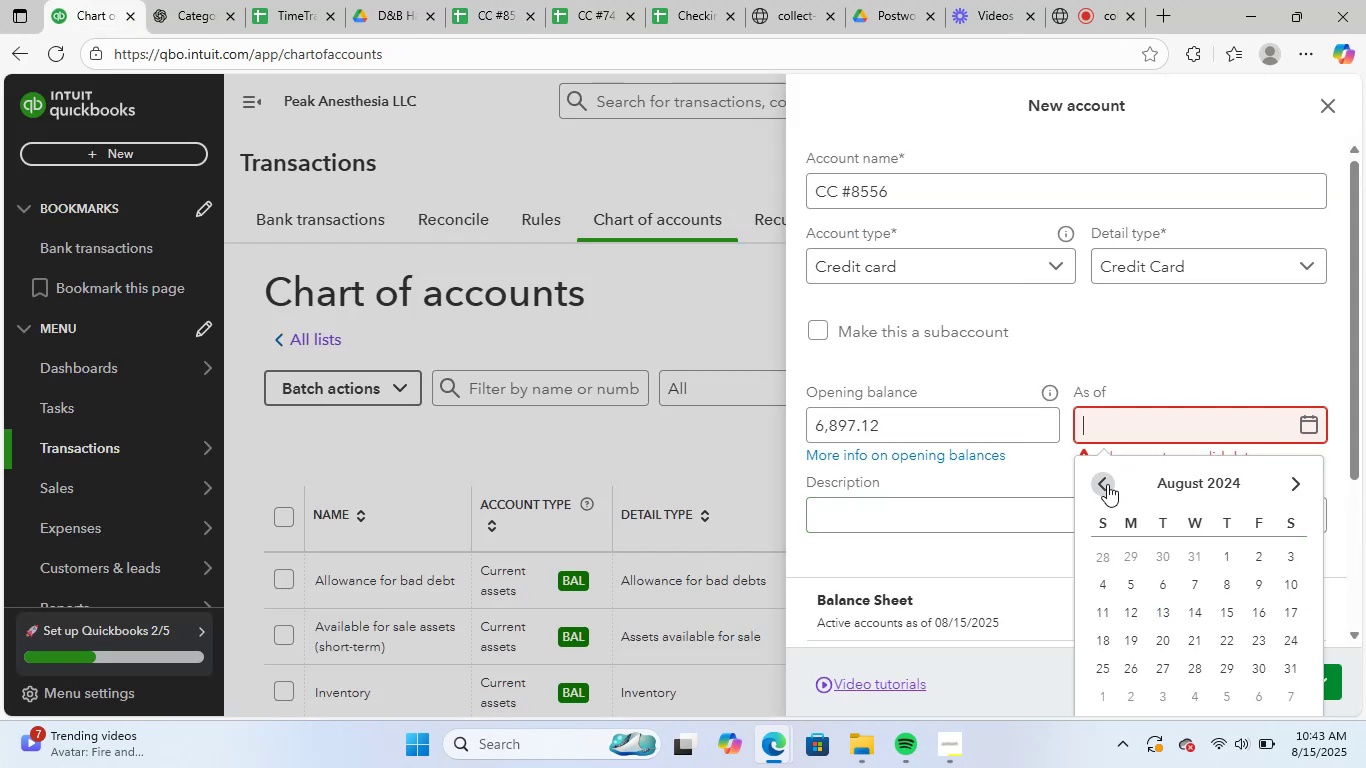 
triple_click([1107, 484])
 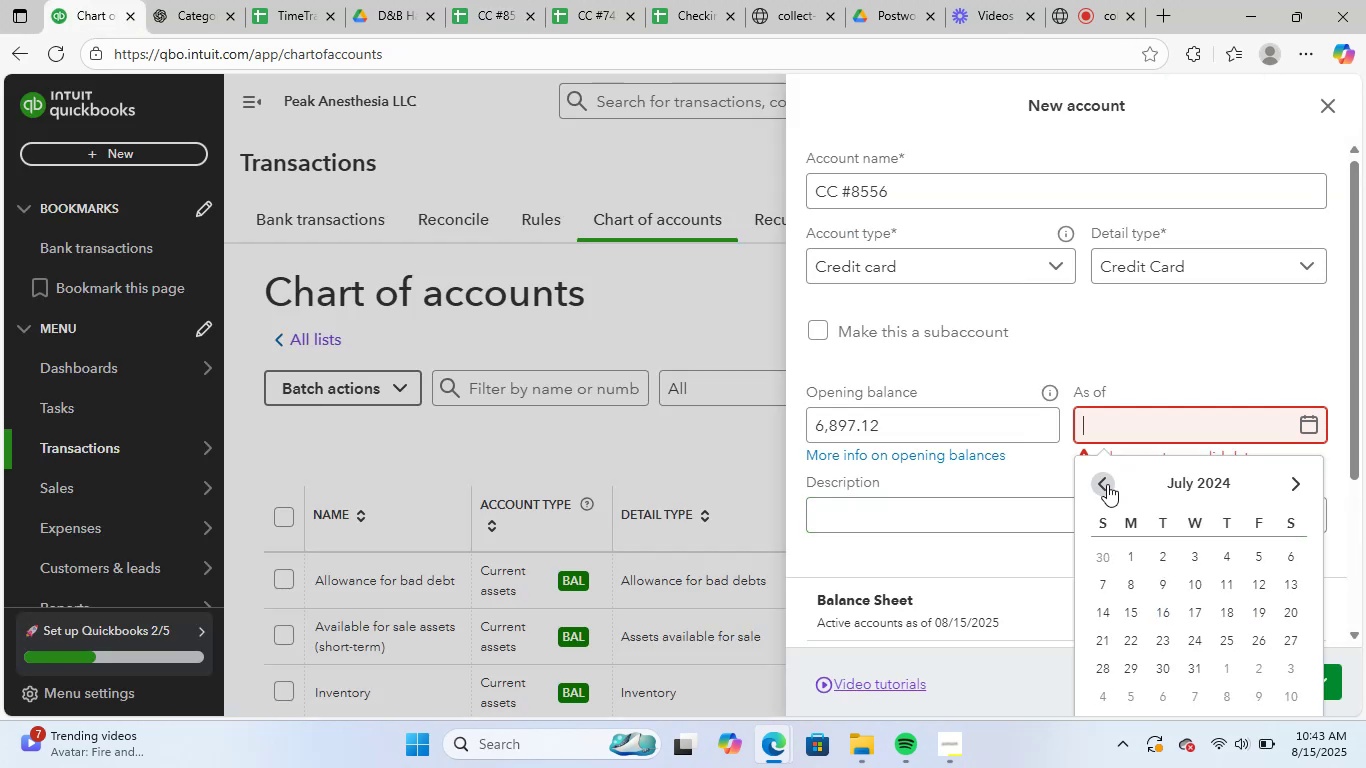 
triple_click([1107, 484])
 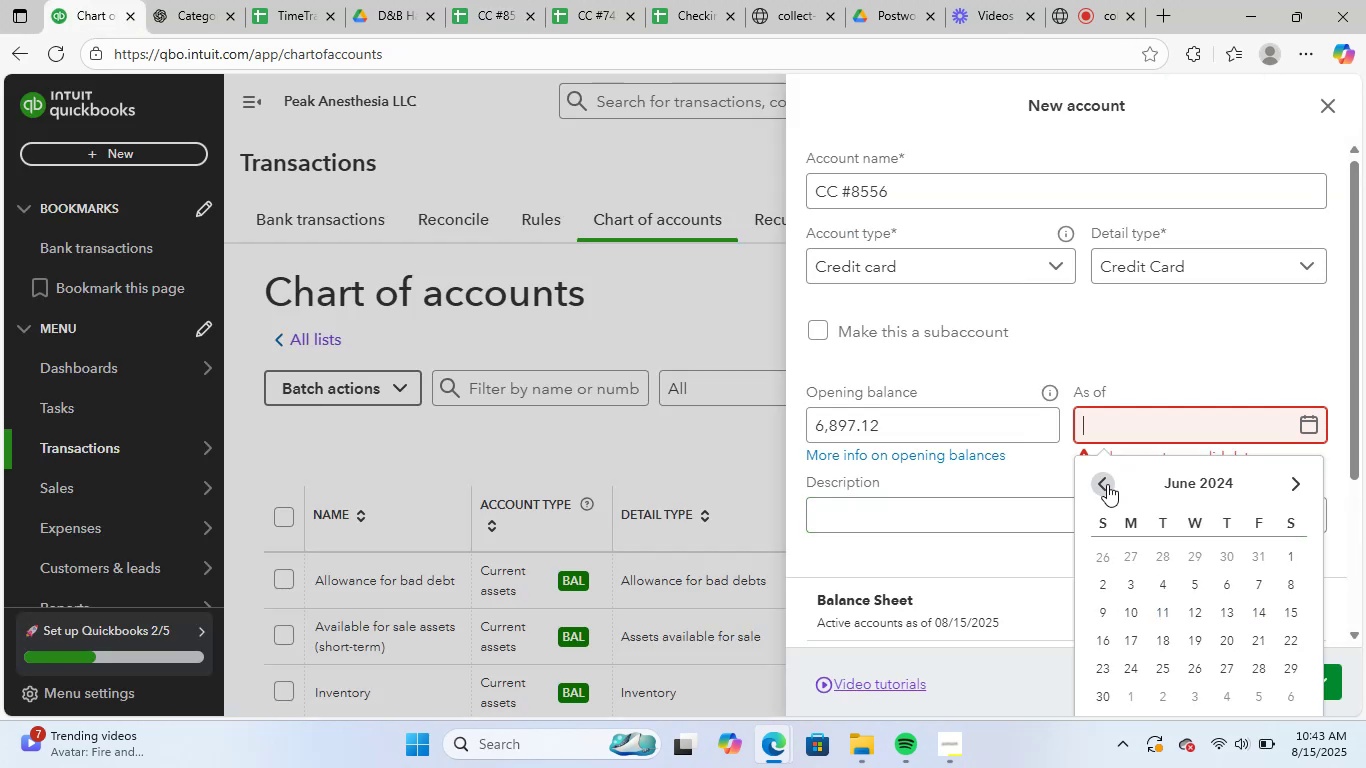 
triple_click([1107, 484])
 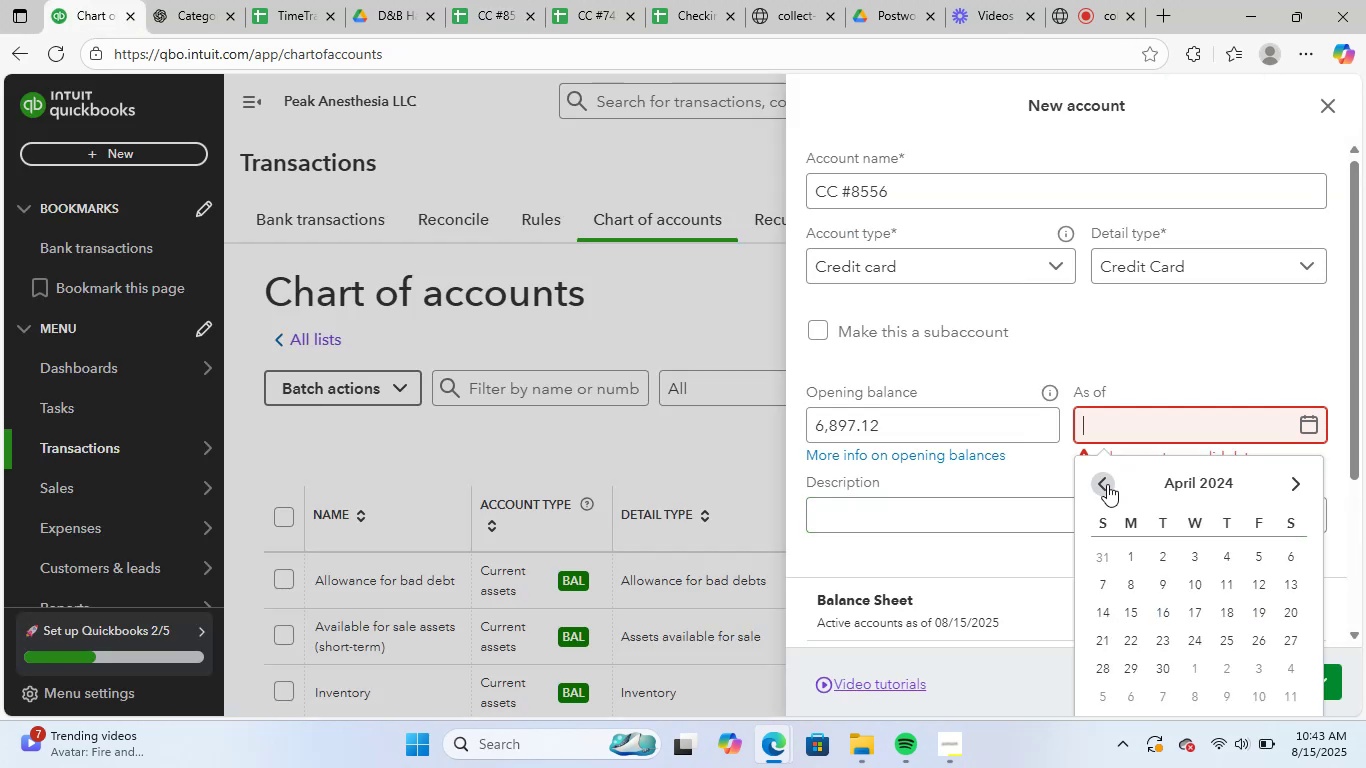 
triple_click([1107, 484])
 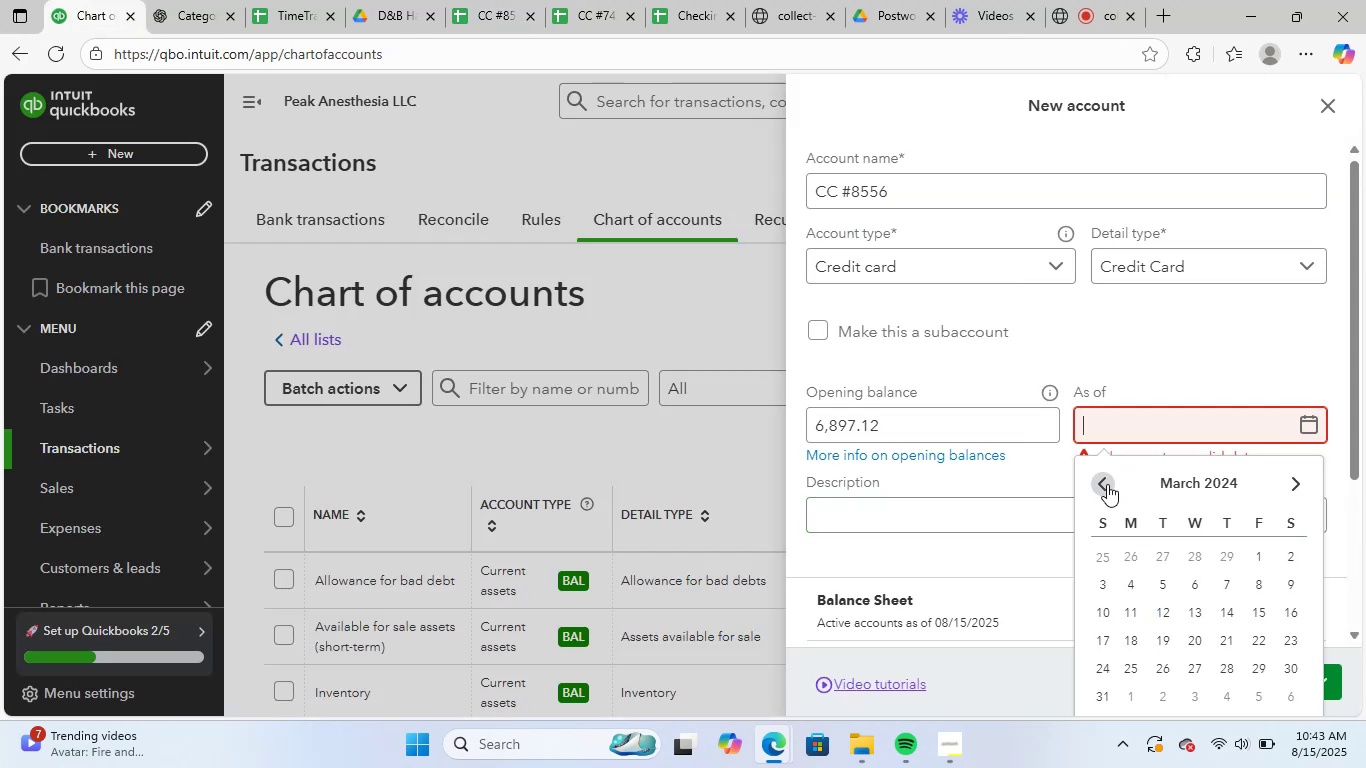 
triple_click([1107, 484])
 